 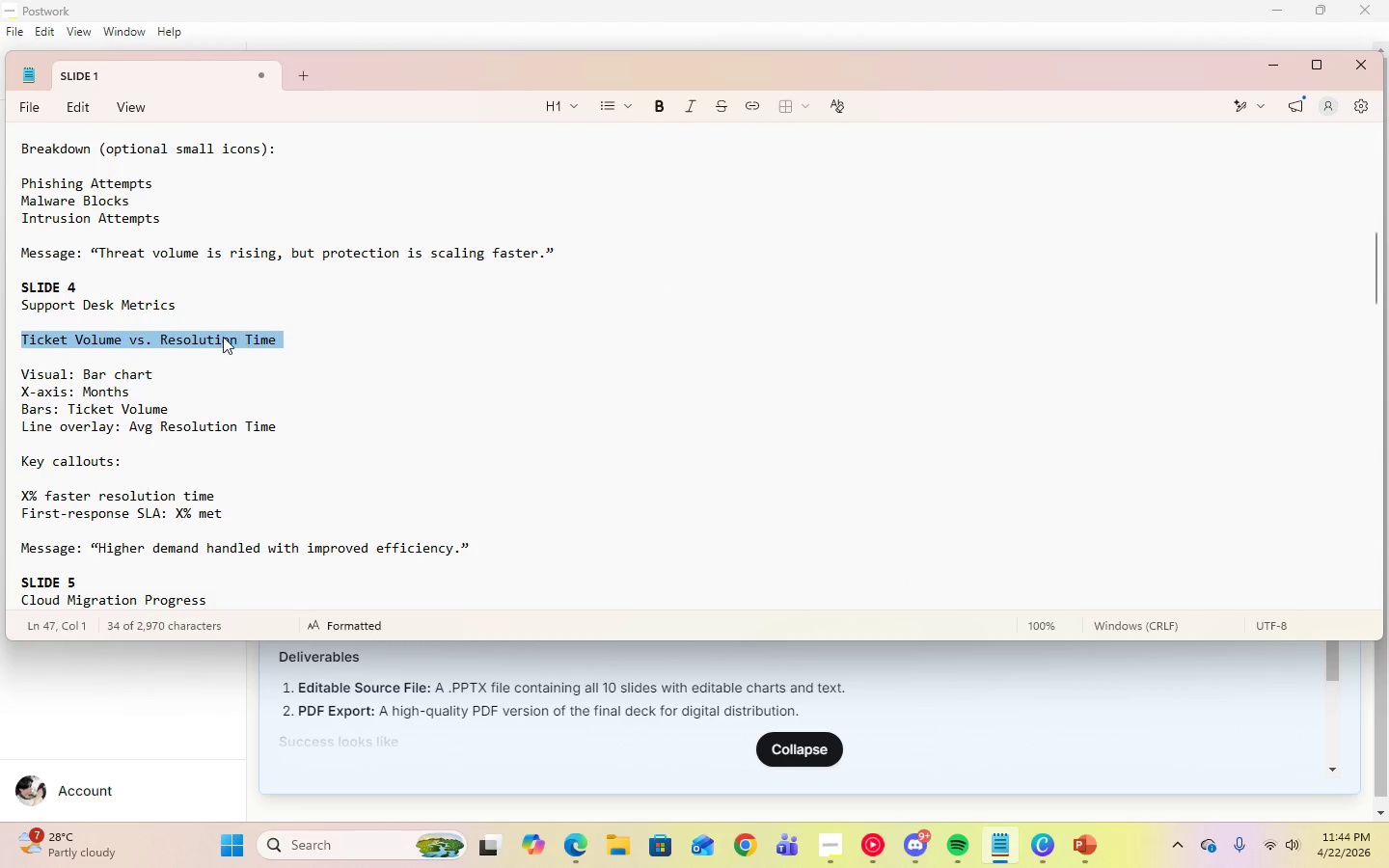 
right_click([223, 337])
 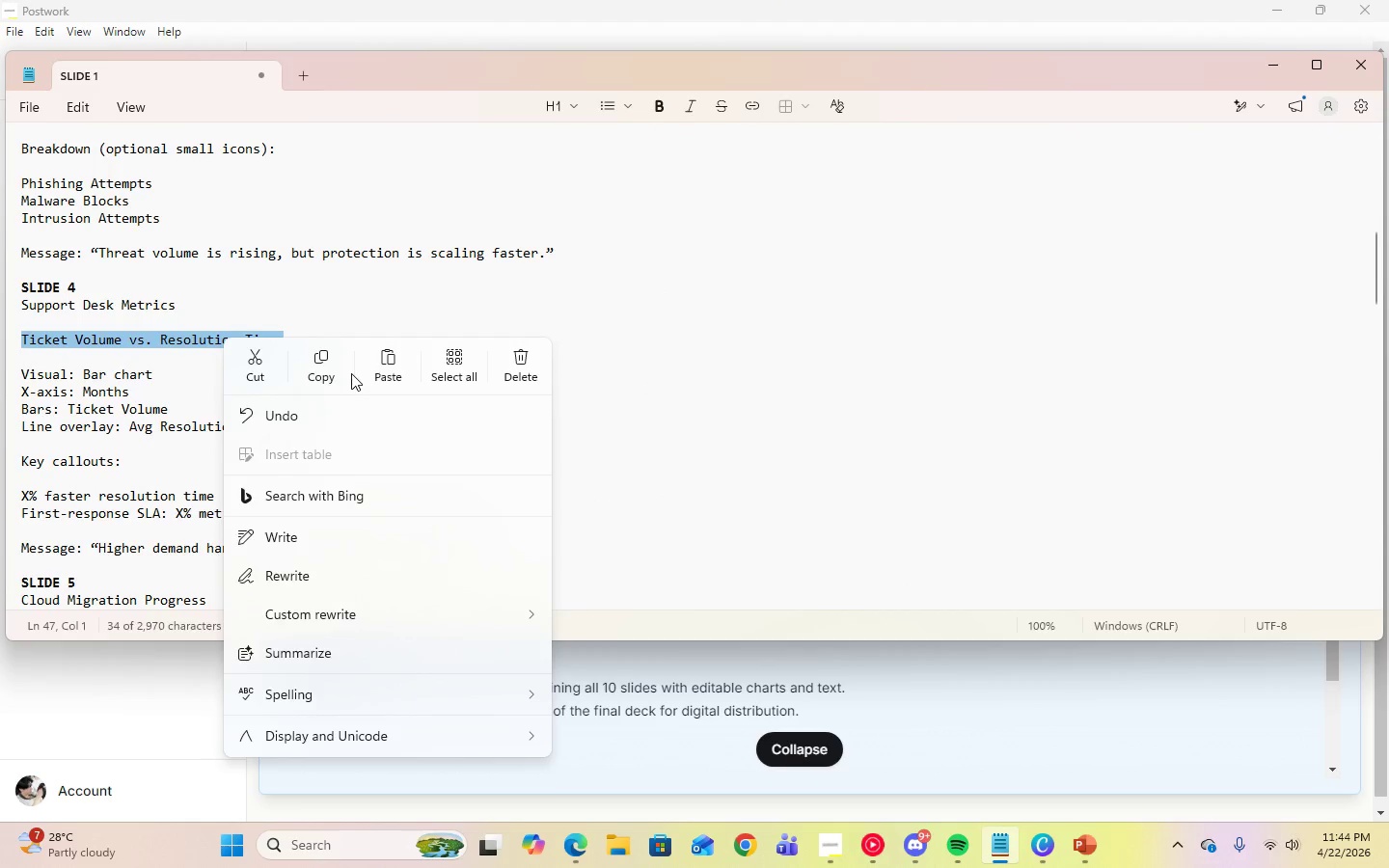 
left_click([321, 369])
 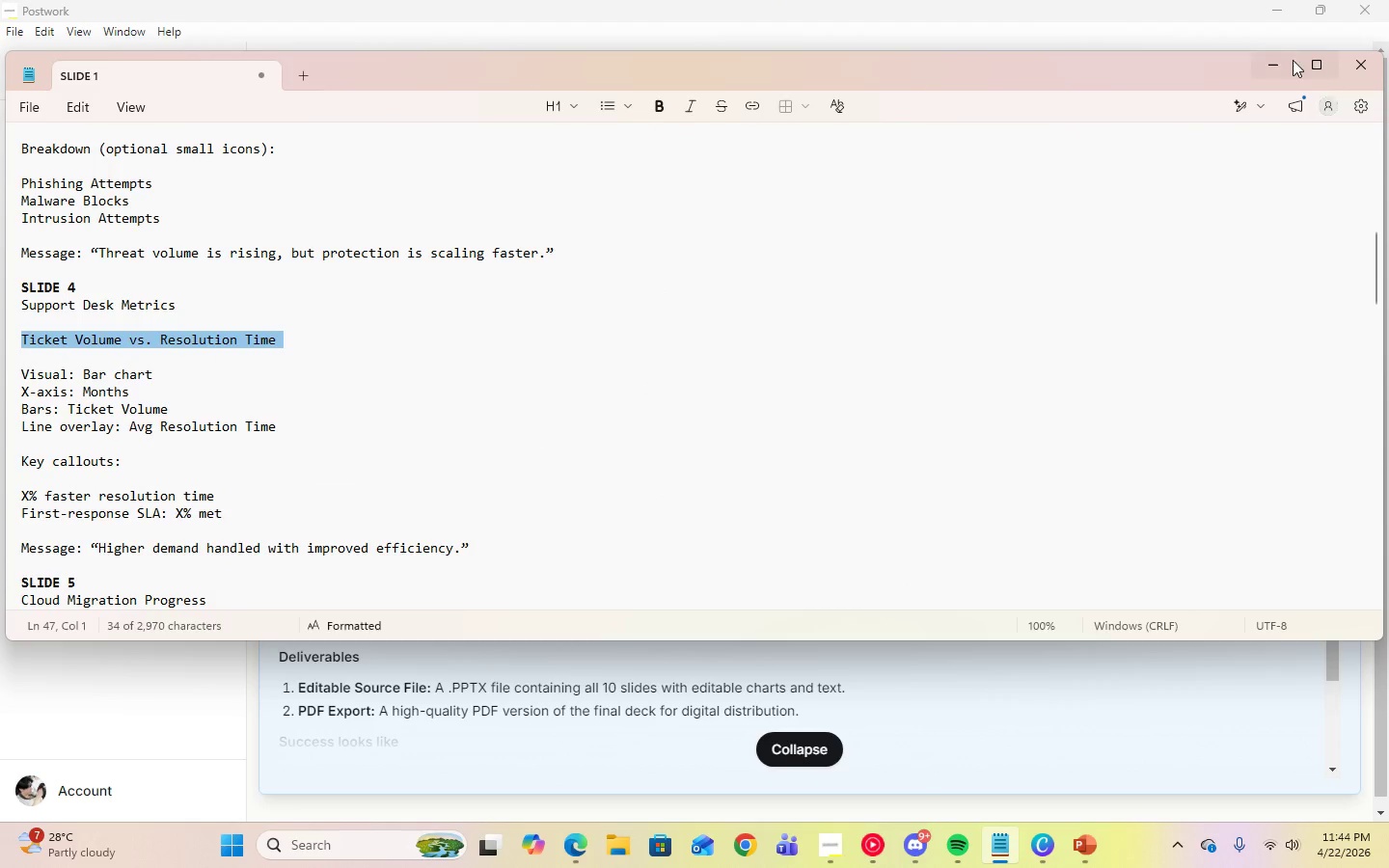 
left_click([1275, 61])
 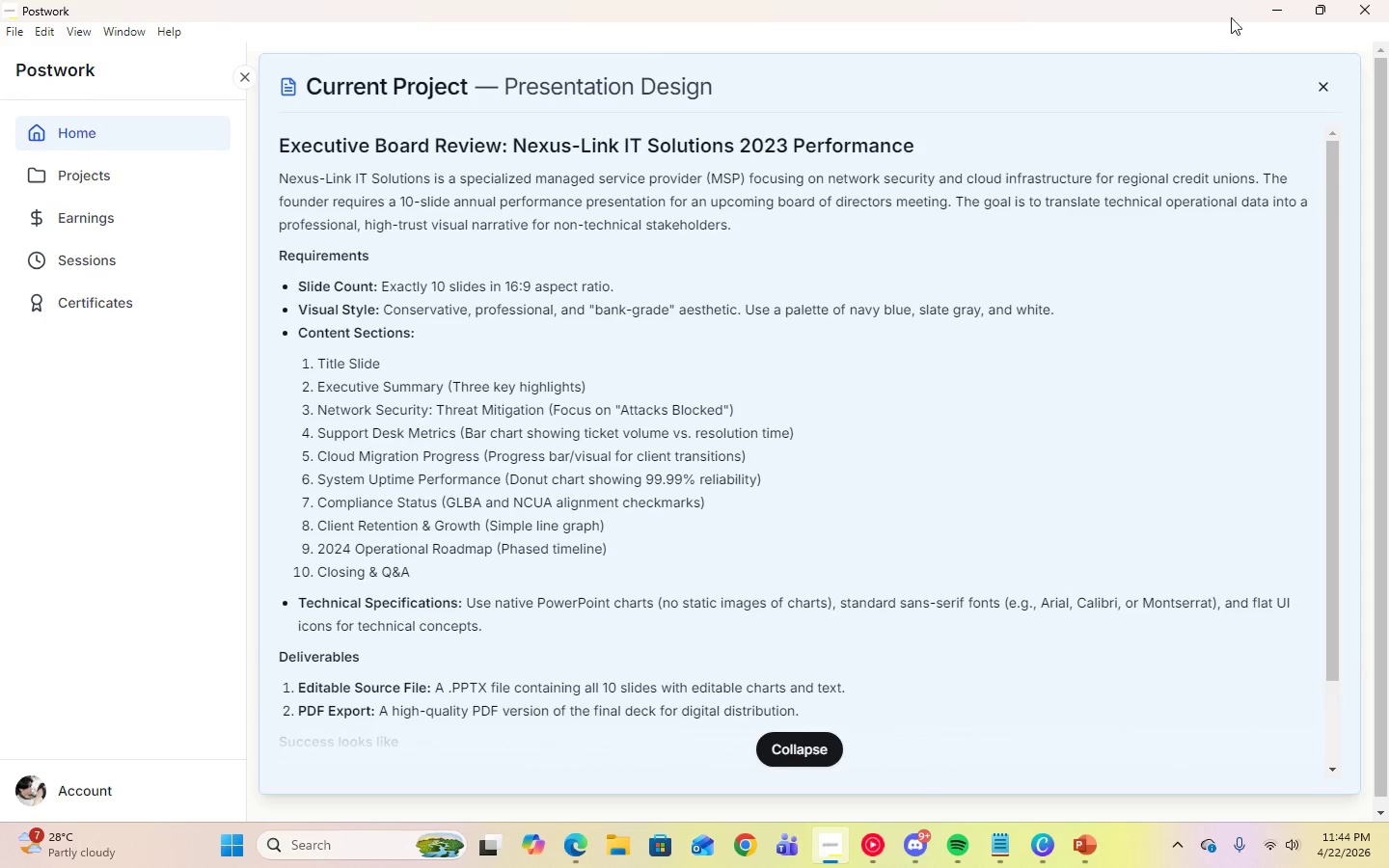 
left_click([1275, 12])
 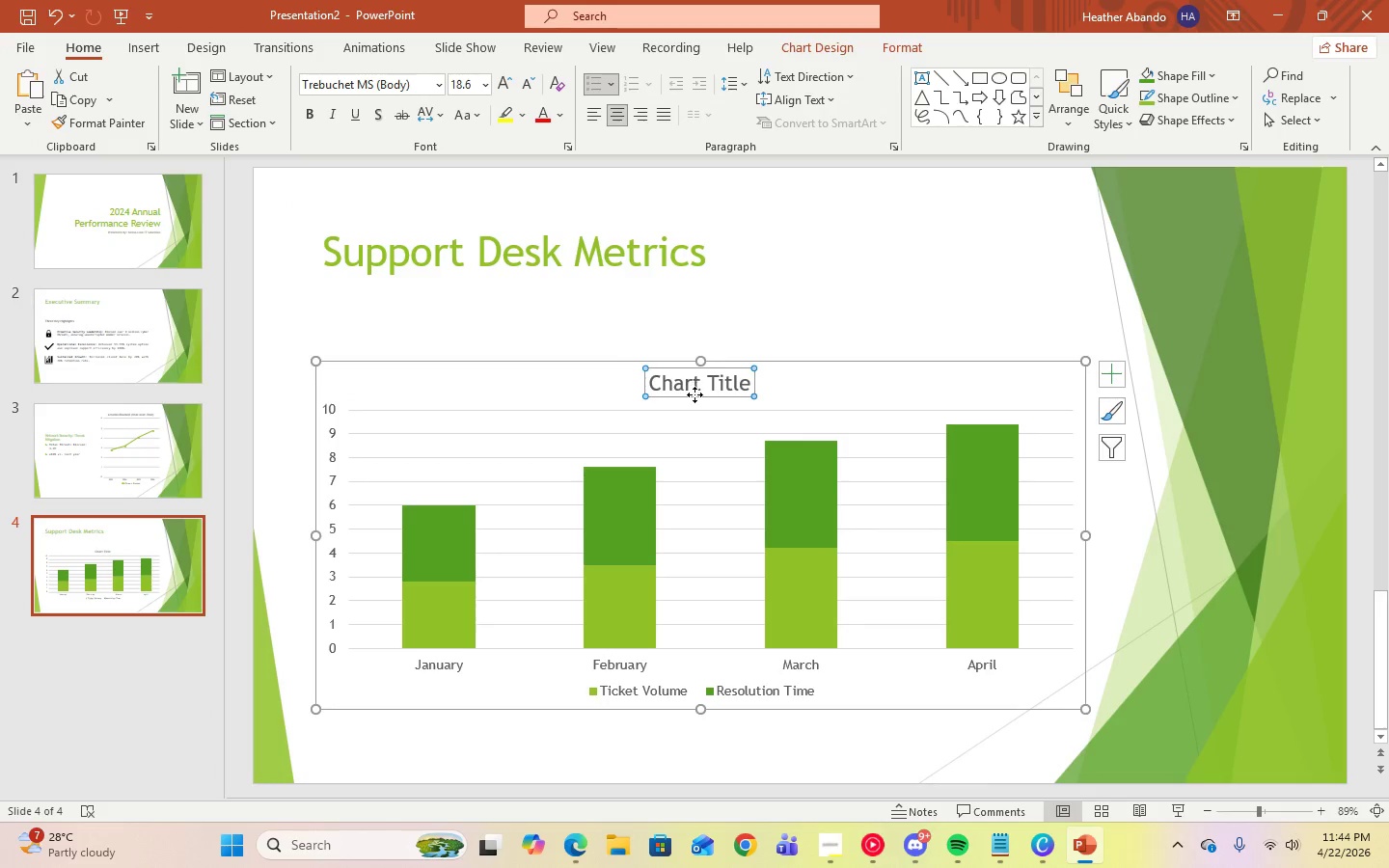 
left_click([696, 386])
 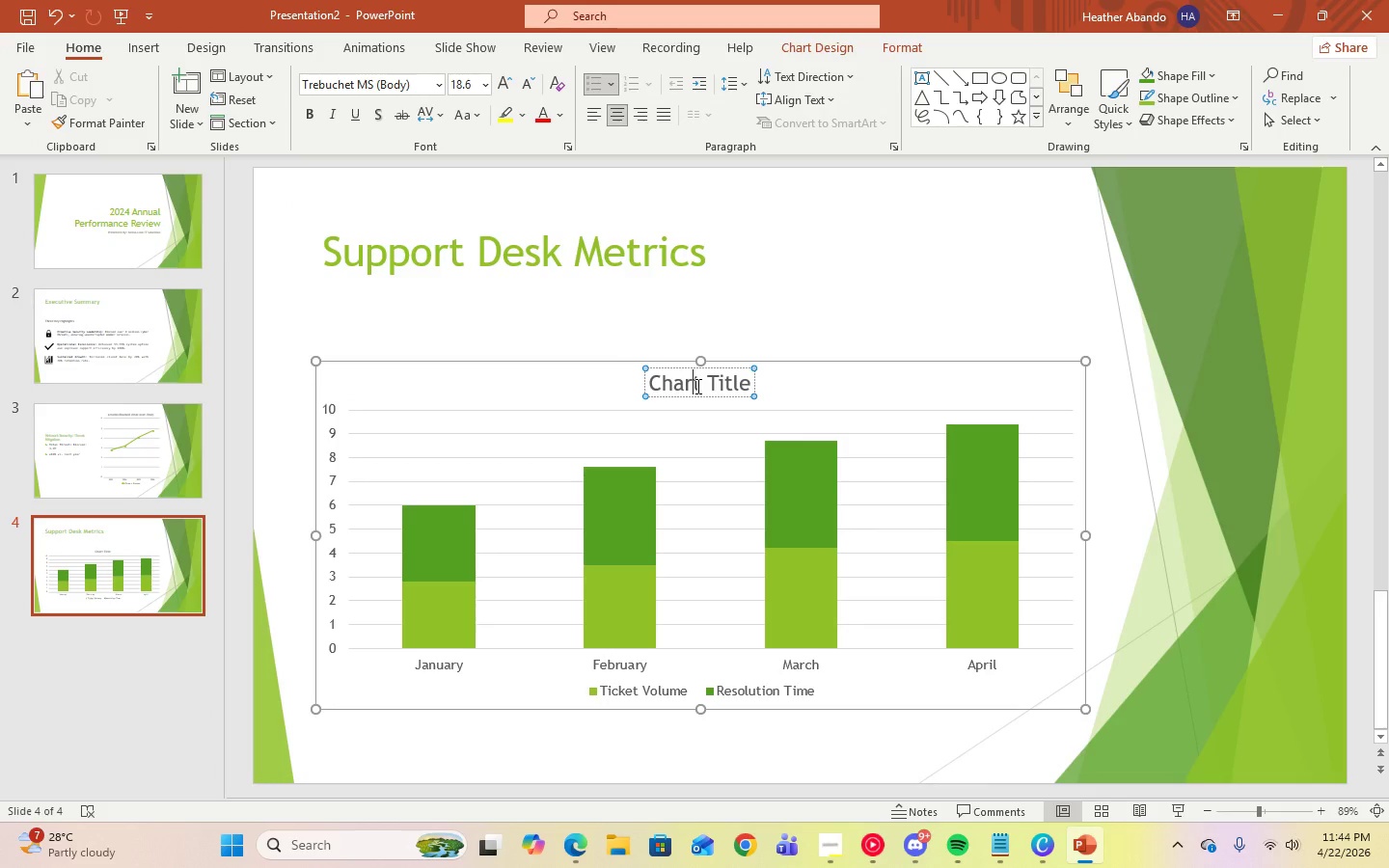 
key(Control+A)
 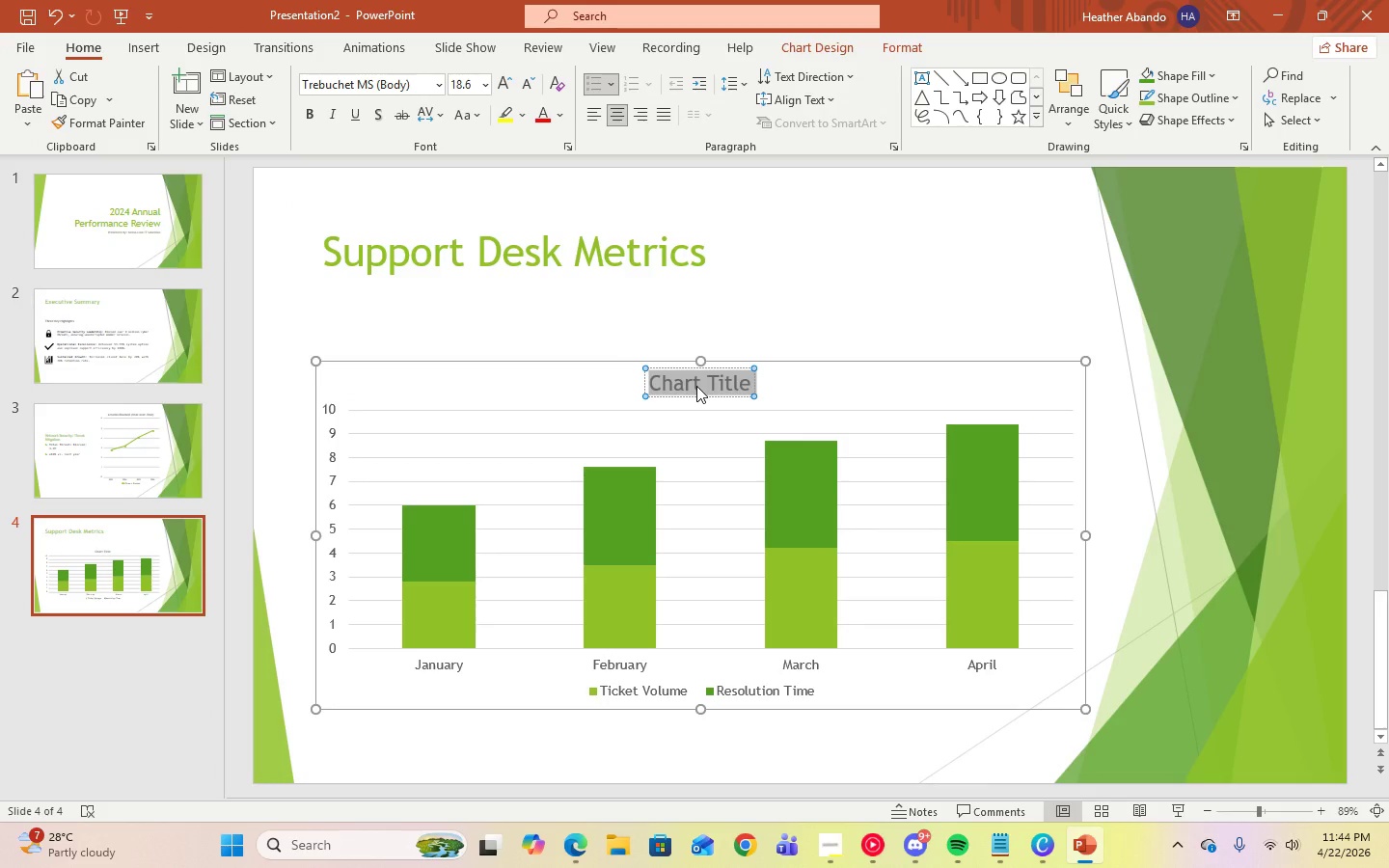 
key(Control+V)
 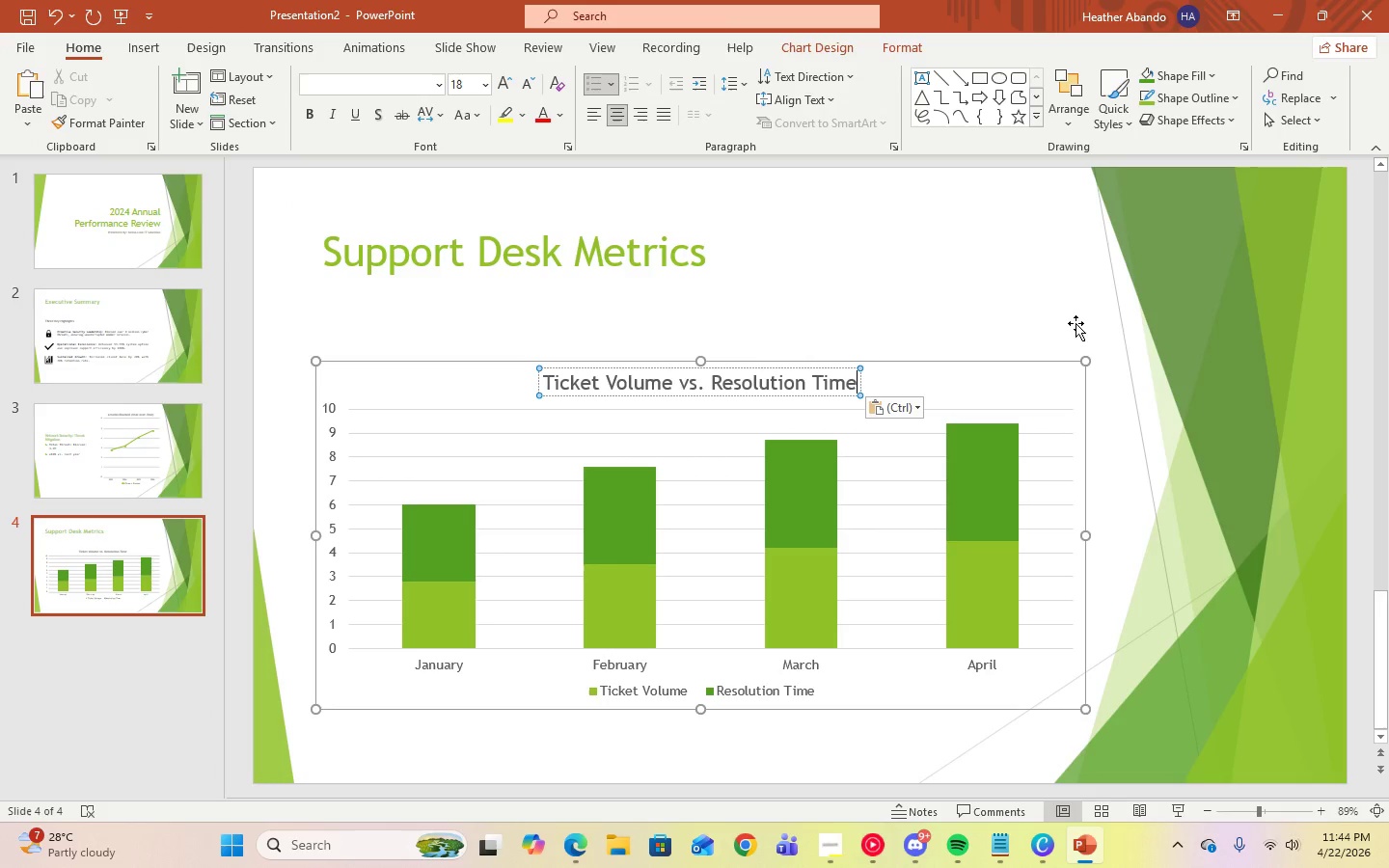 
left_click([1126, 334])
 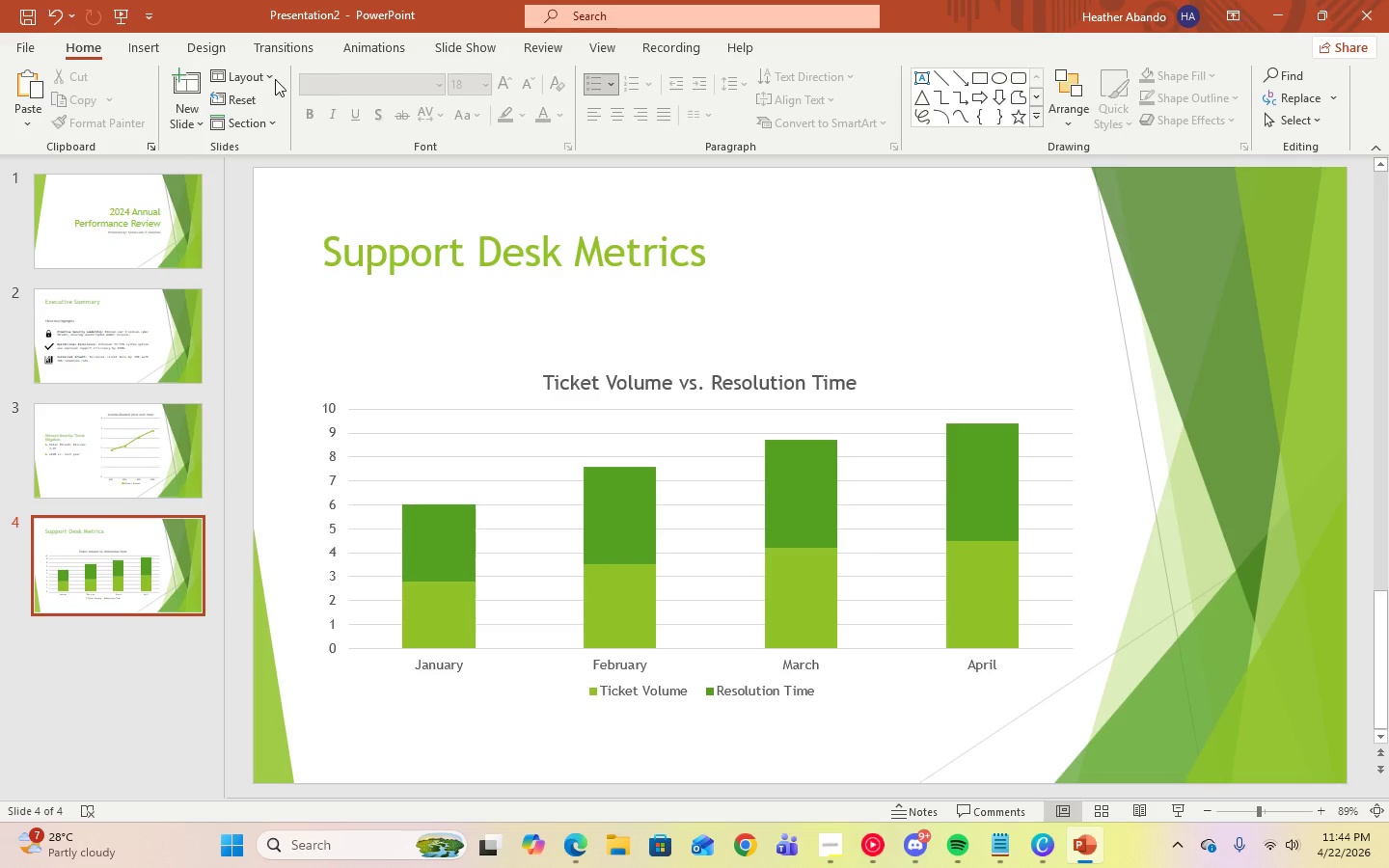 
left_click([244, 84])
 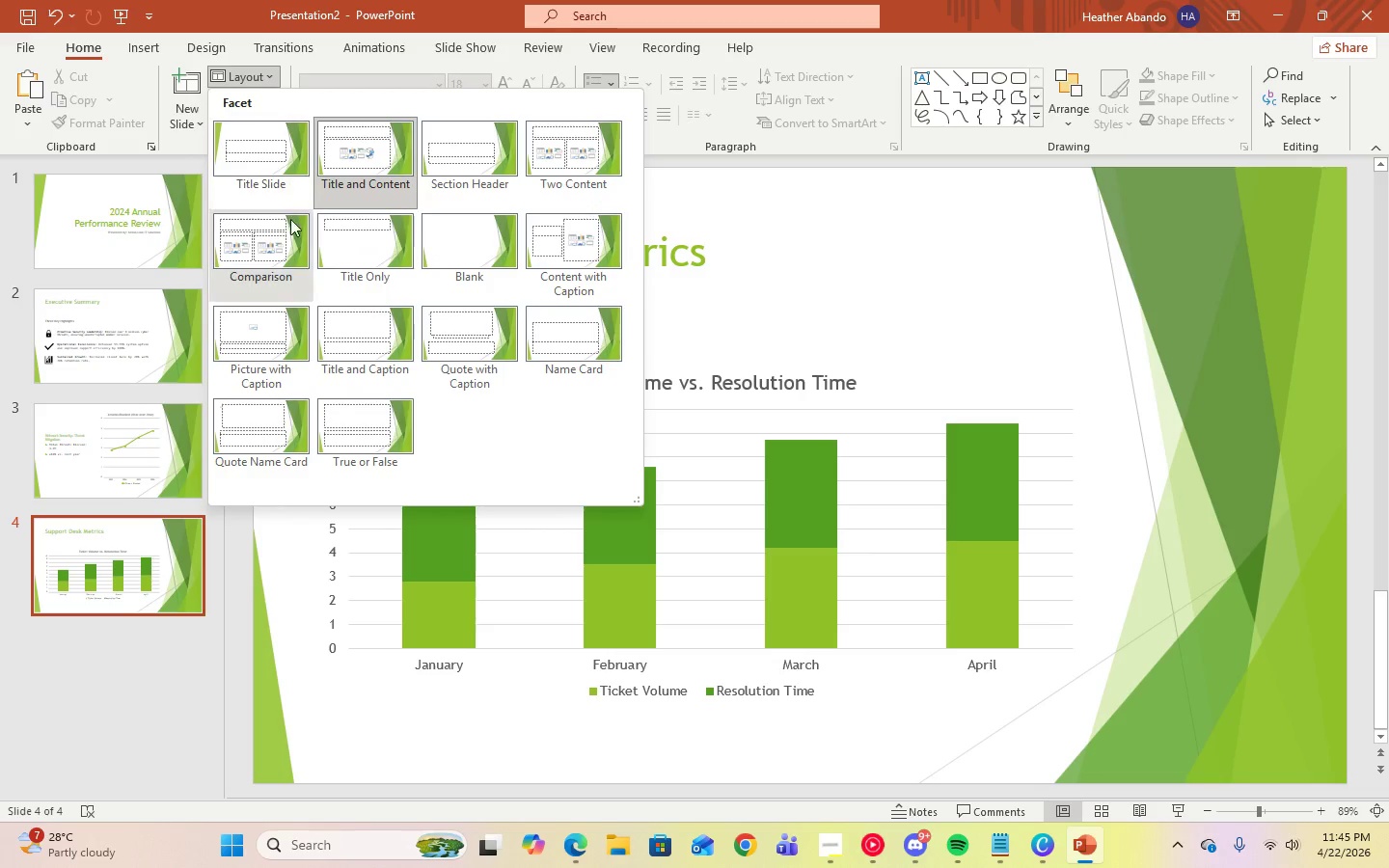 
left_click([558, 162])
 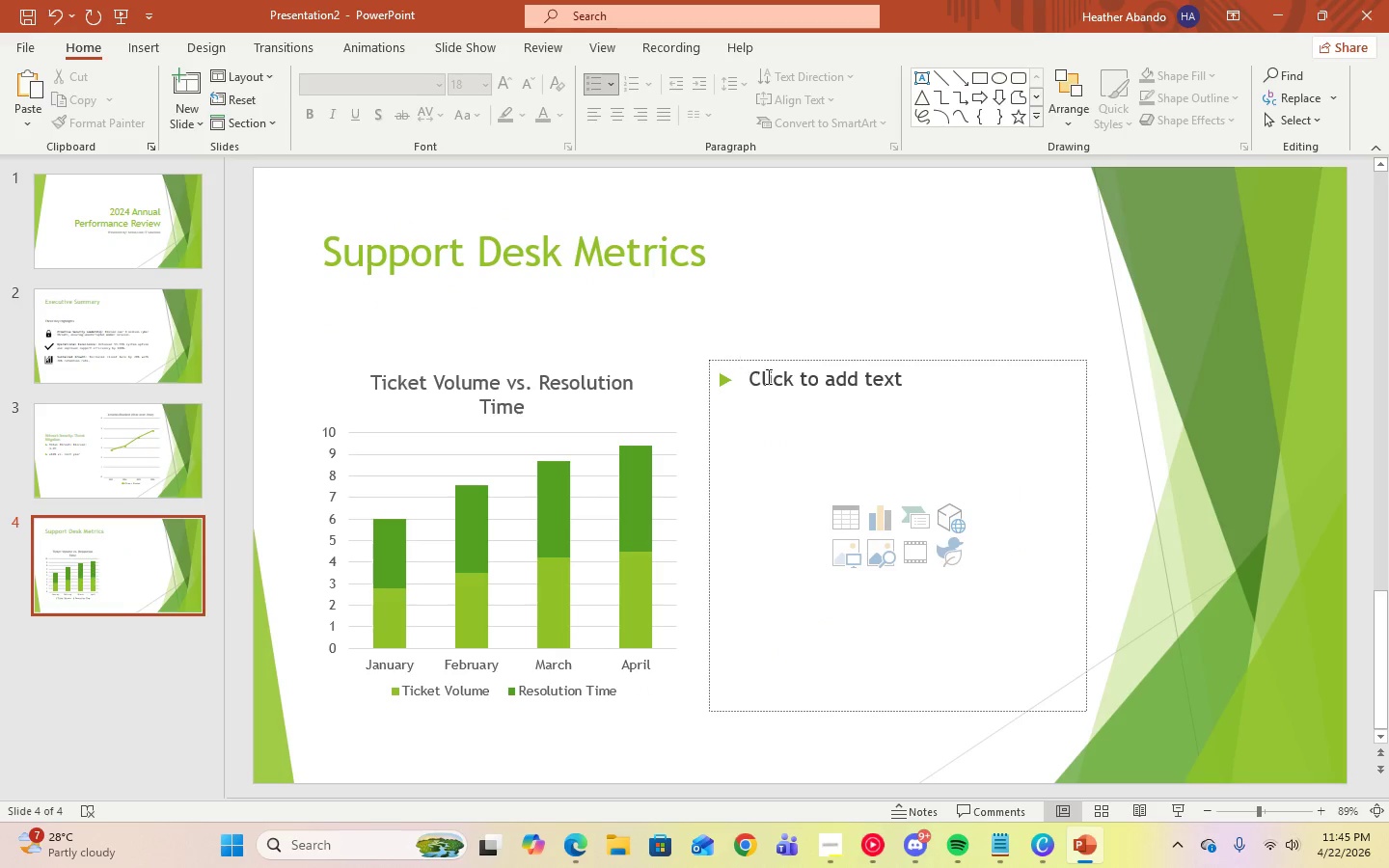 
left_click([788, 404])
 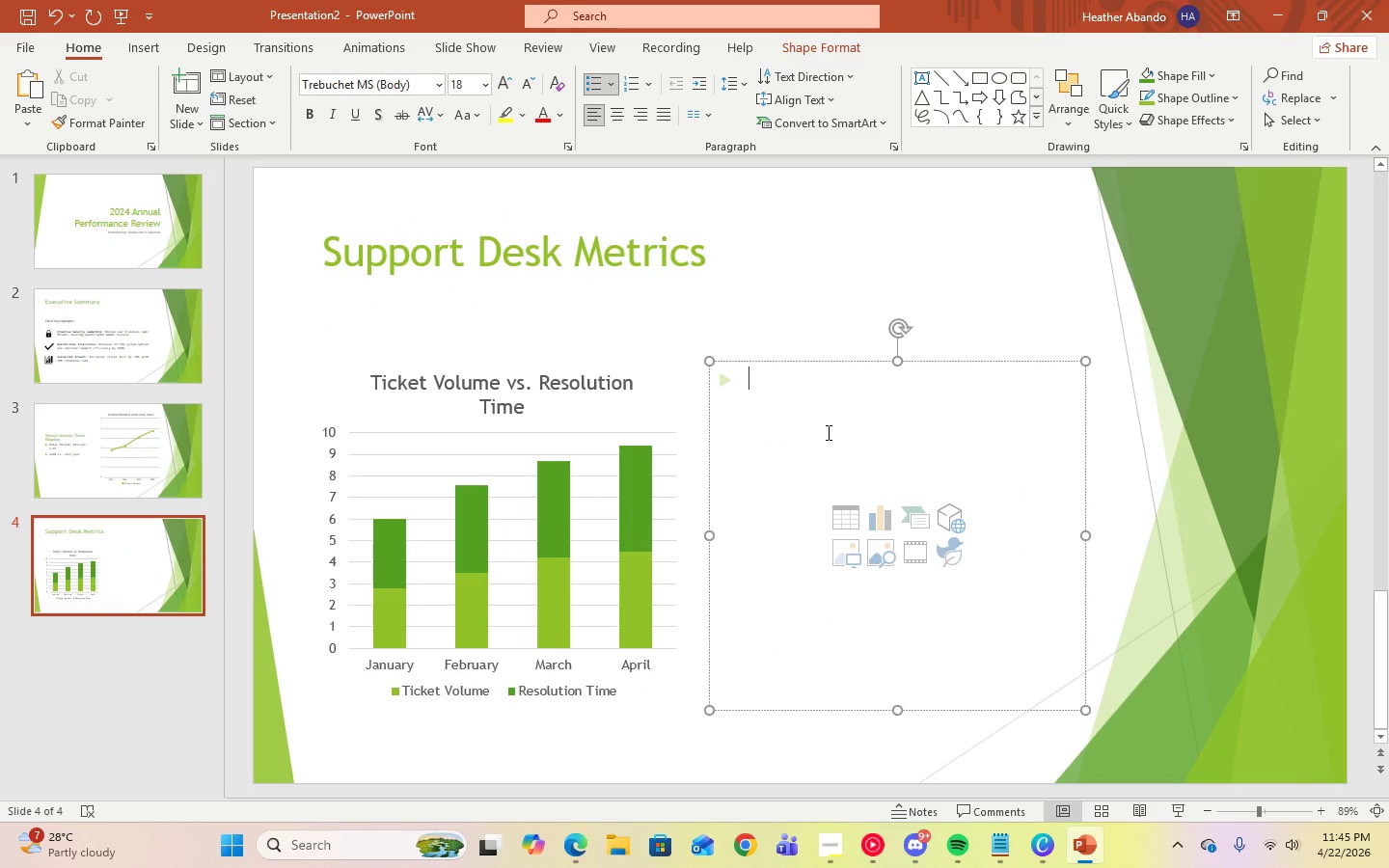 
key(Backspace)
 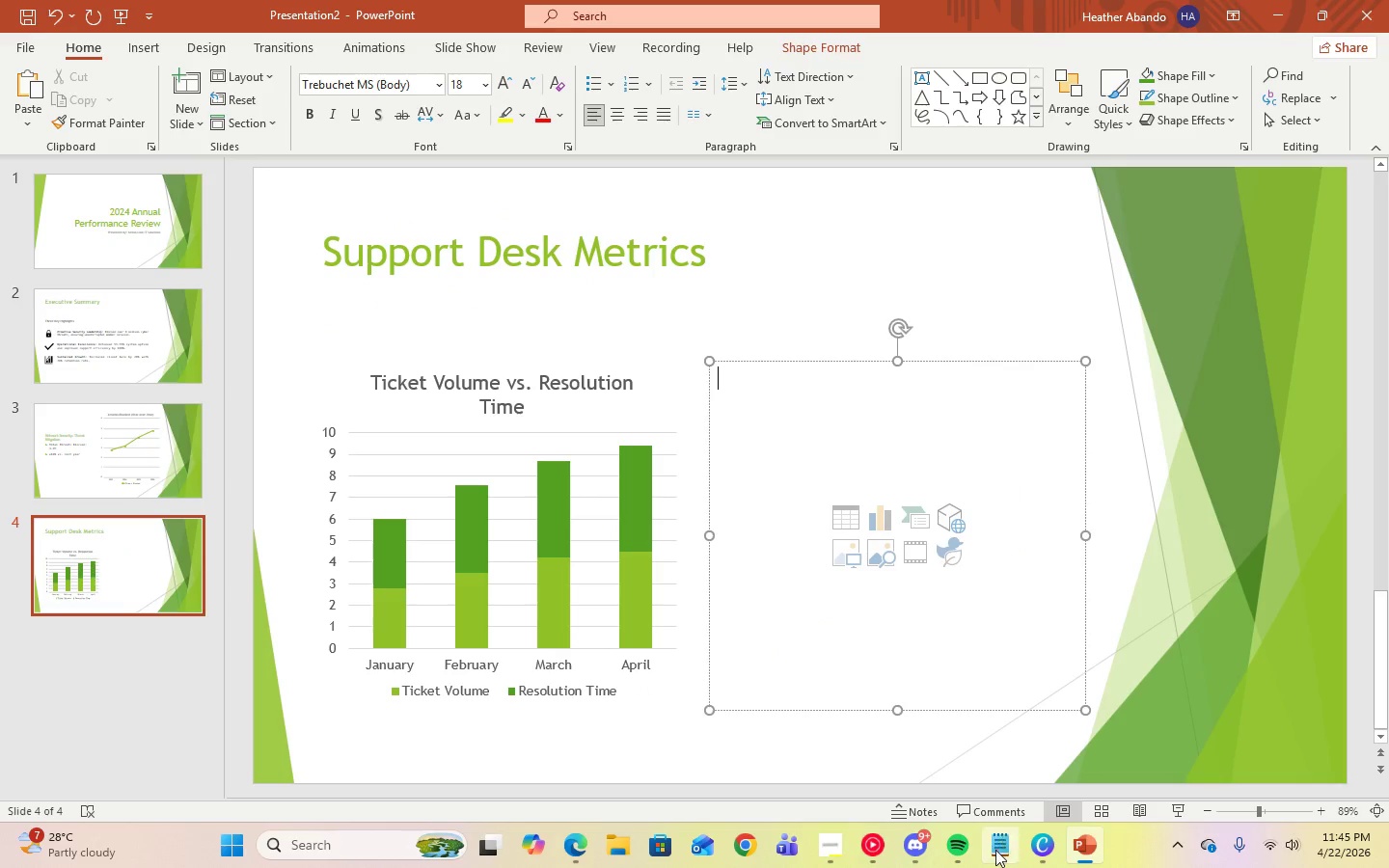 
left_click([995, 853])
 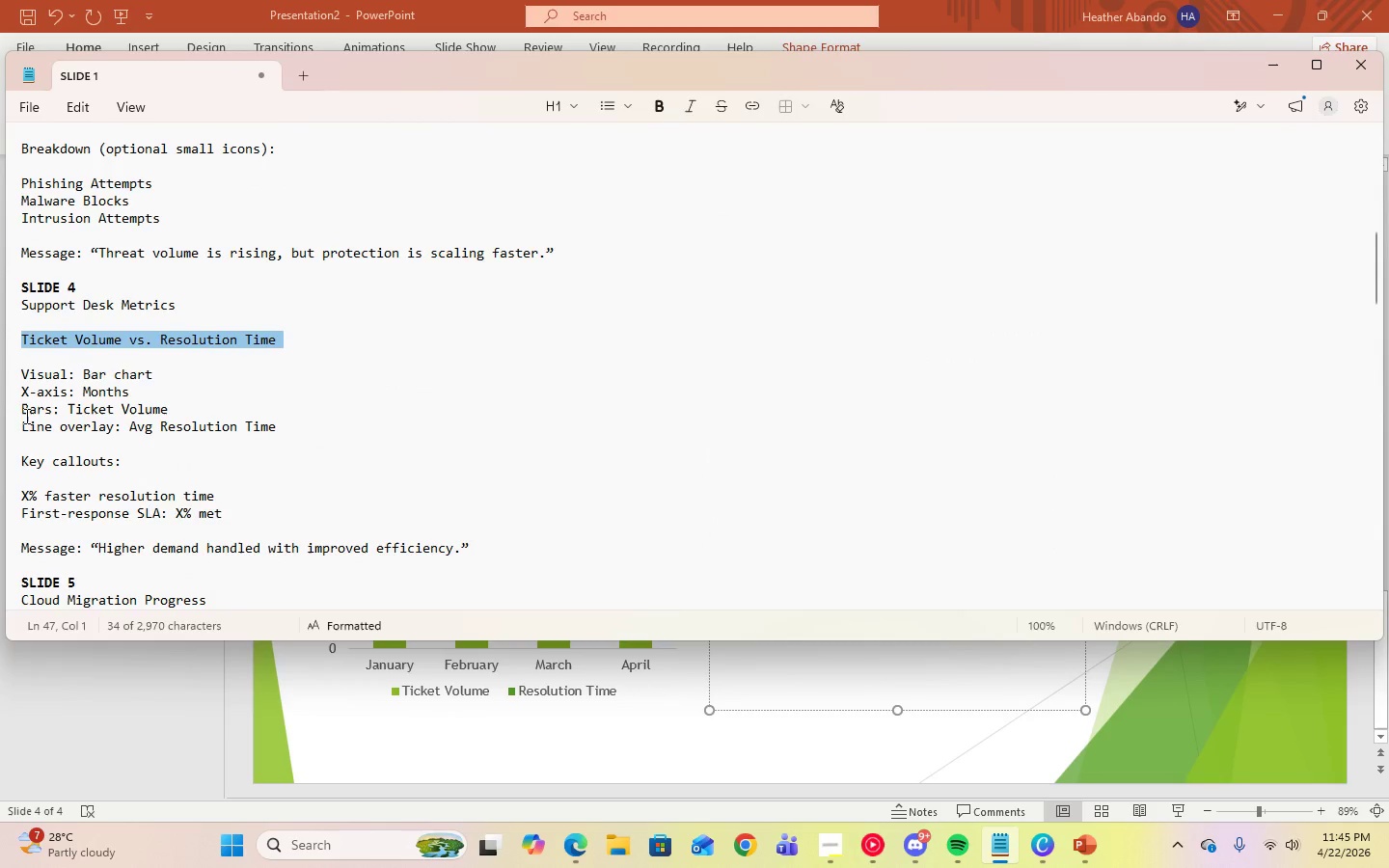 
scroll: coordinate [77, 494], scroll_direction: down, amount: 2.0
 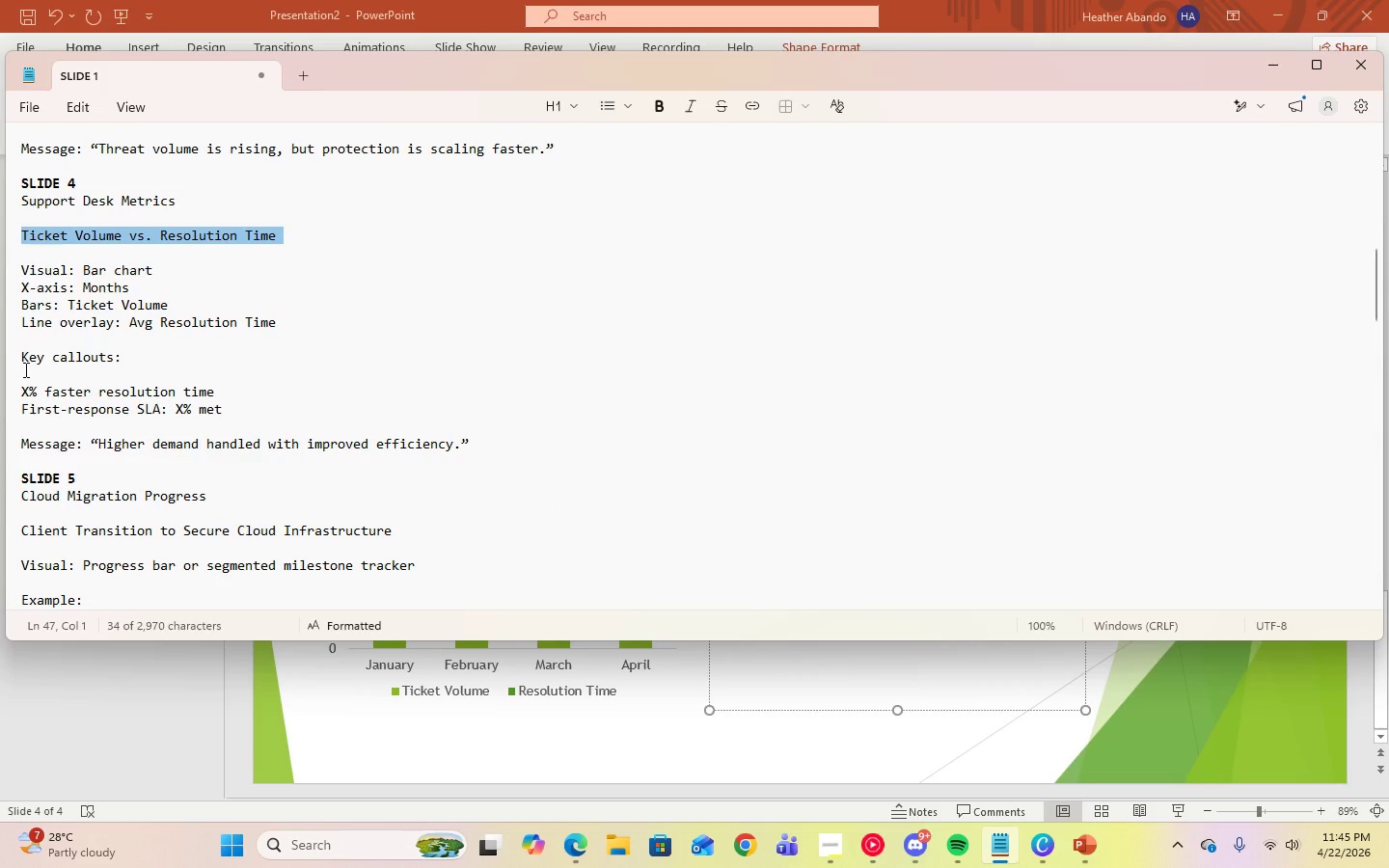 
wait(10.7)
 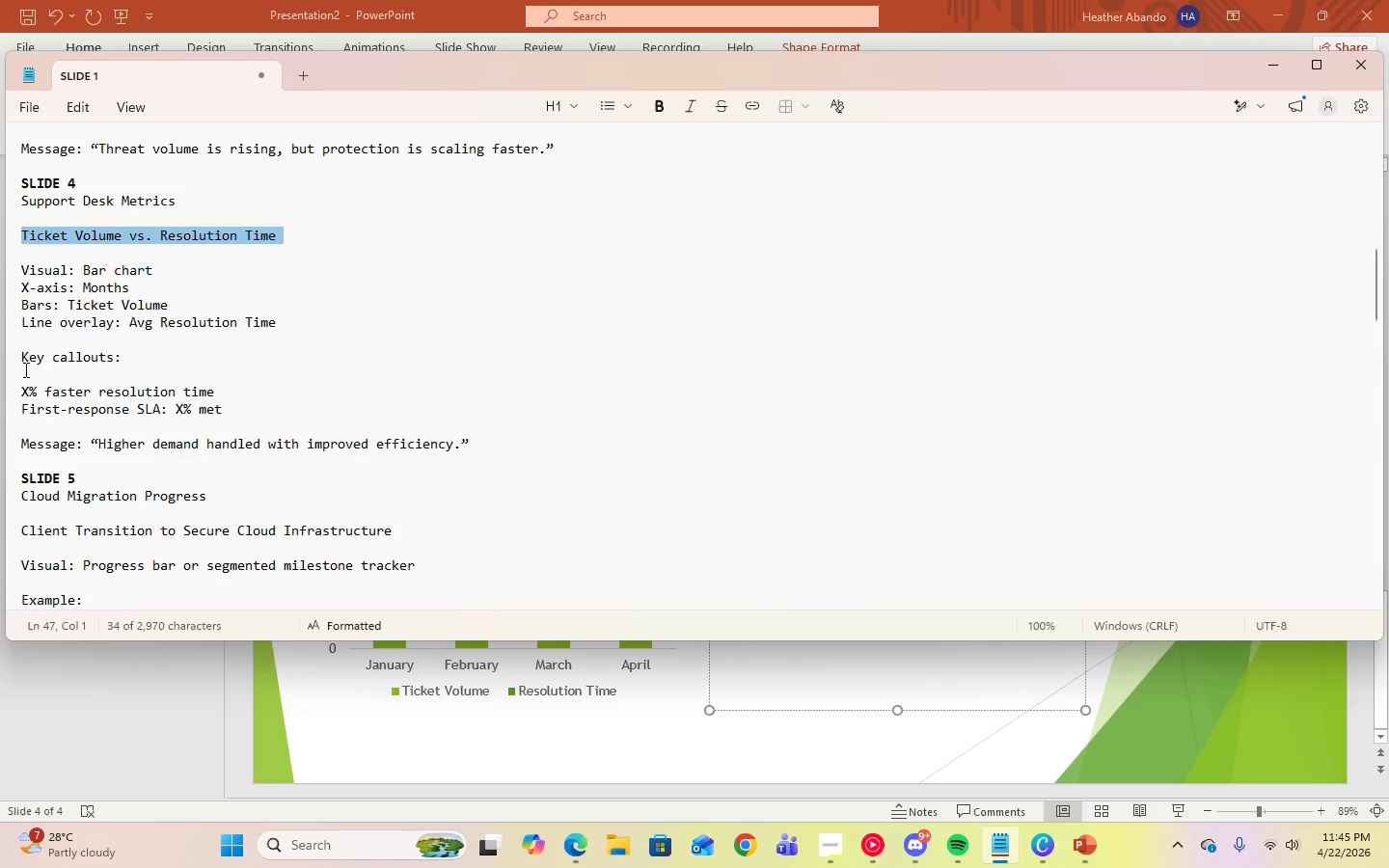 
left_click_drag(start_coordinate=[23, 386], to_coordinate=[284, 393])
 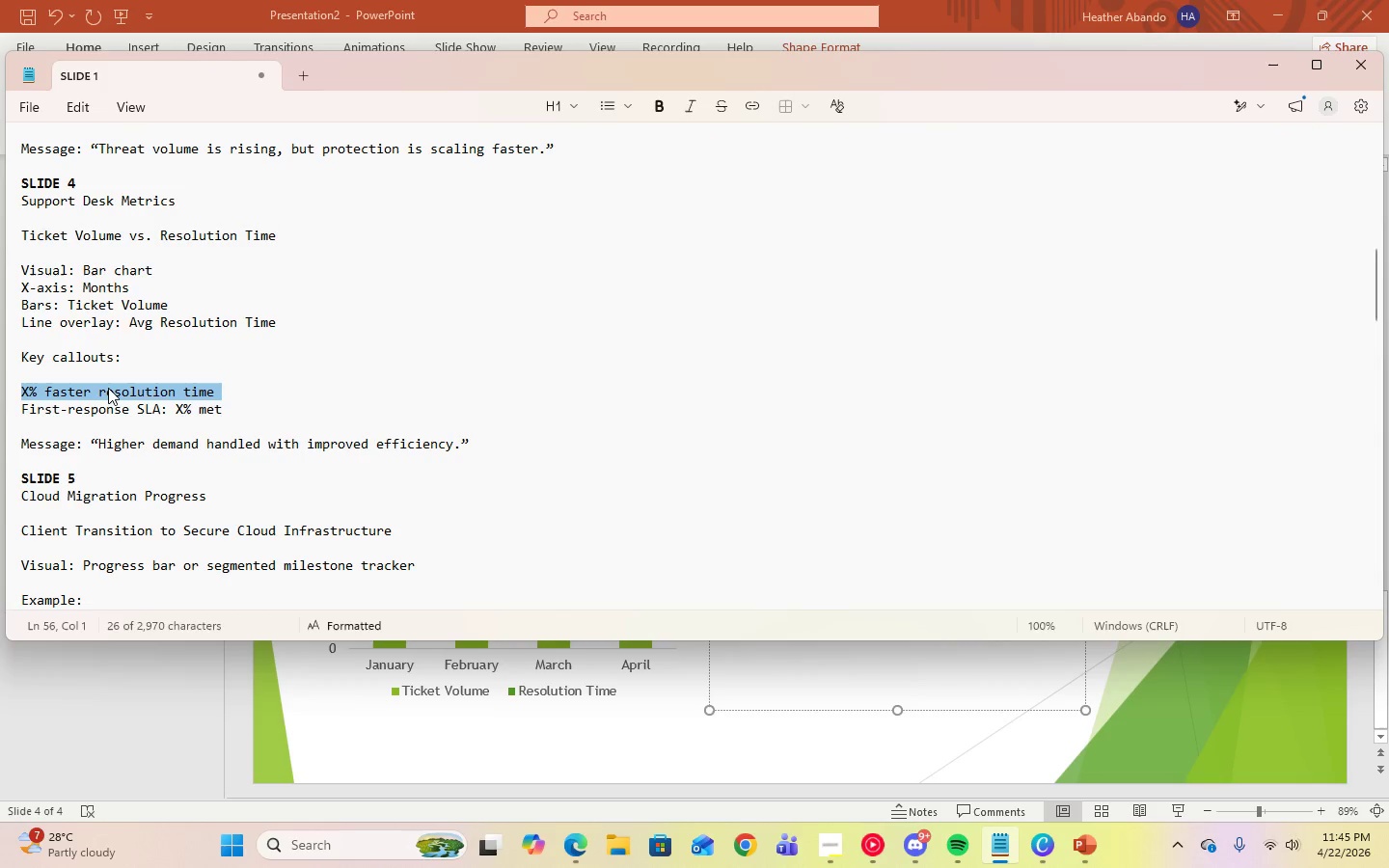 
right_click([108, 388])
 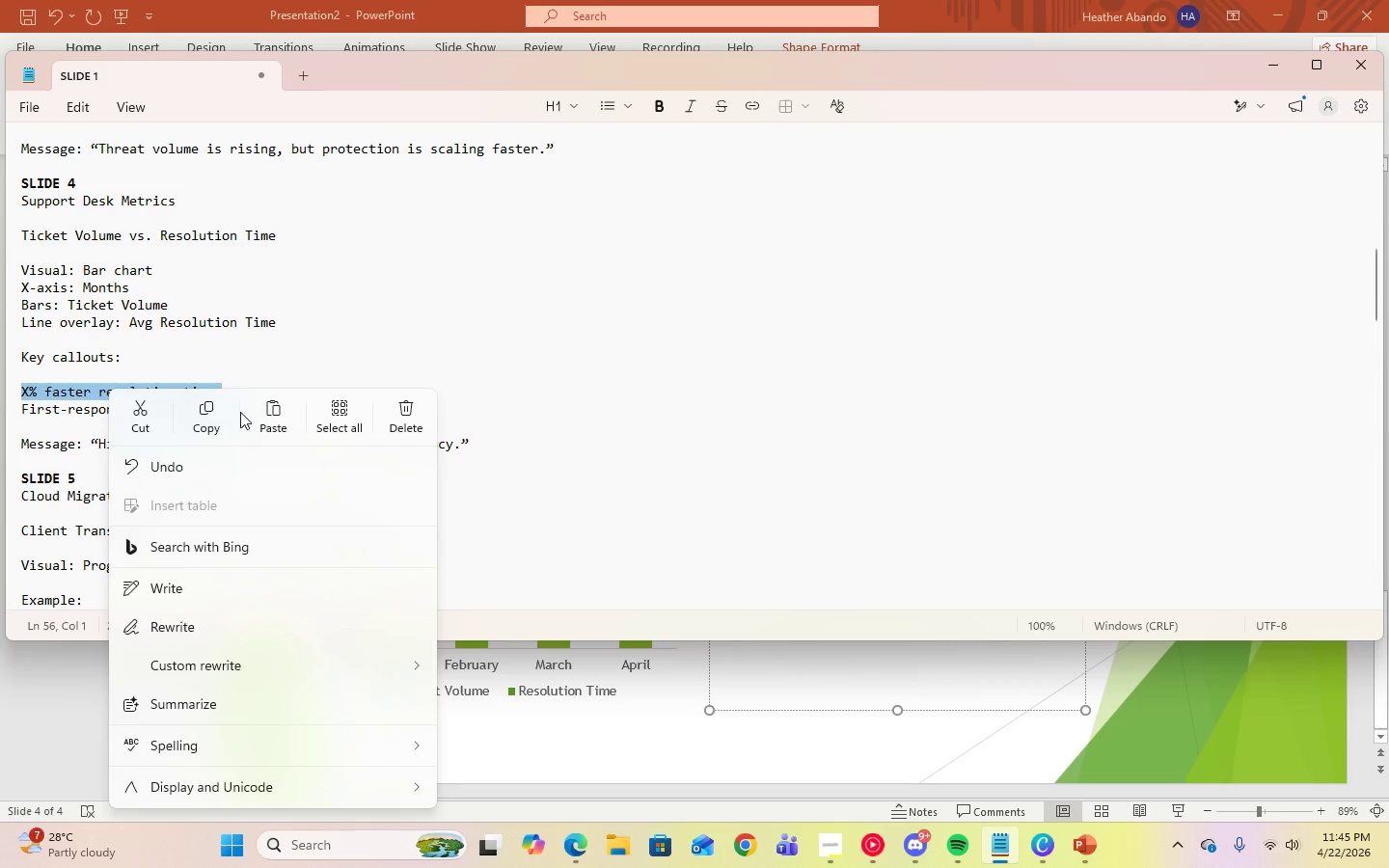 
left_click([212, 412])
 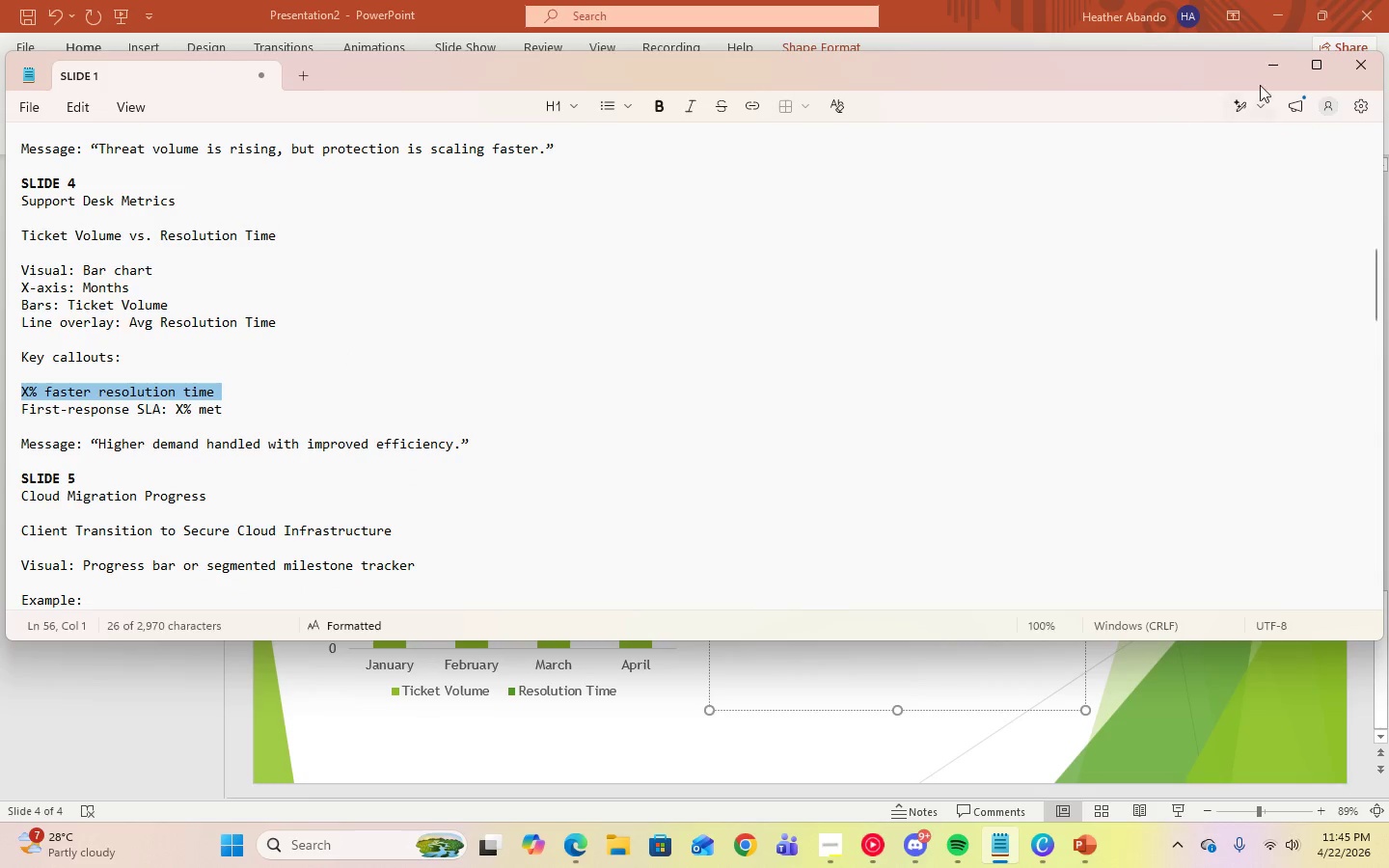 
left_click([1262, 75])
 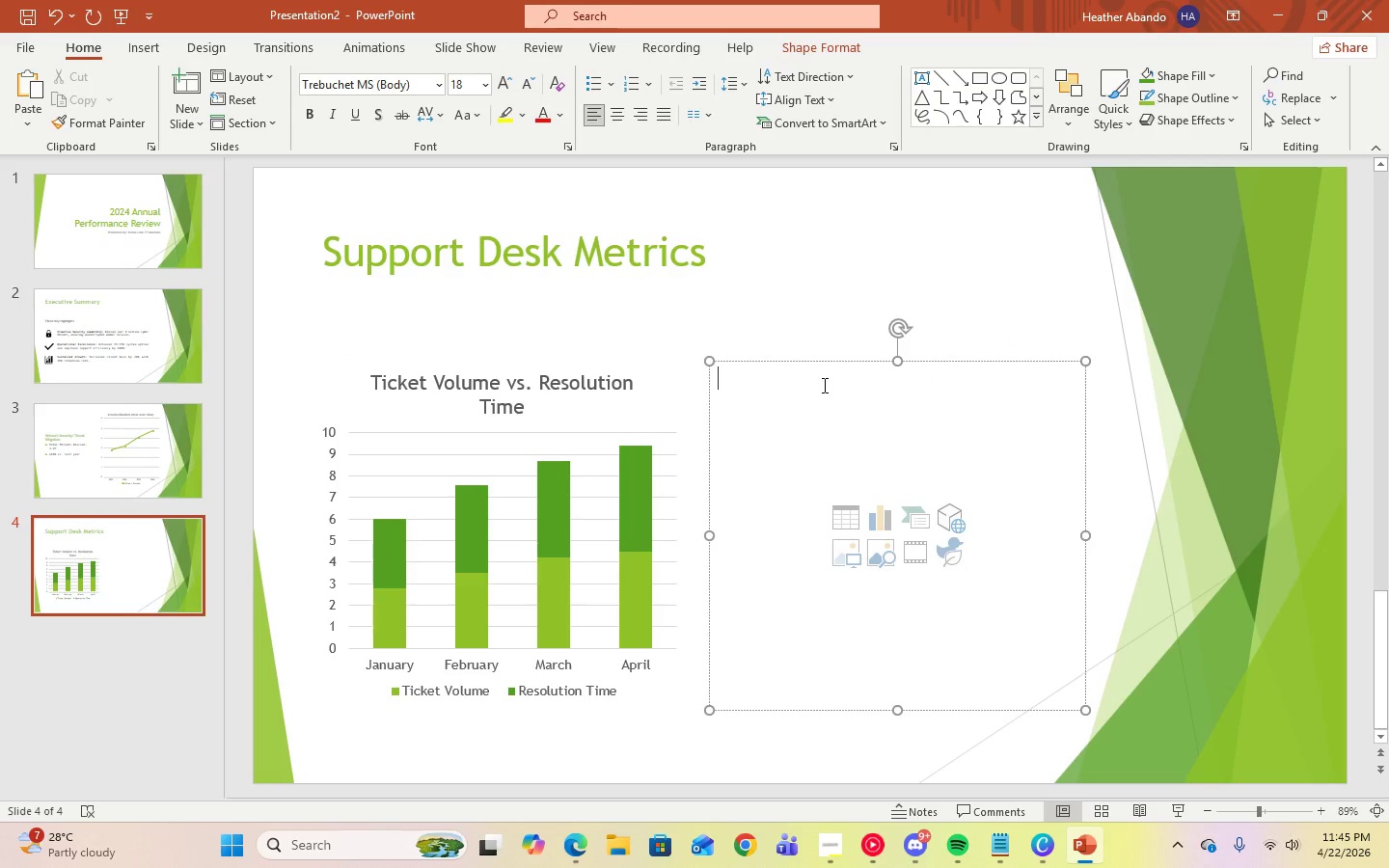 
key(Control+V)
 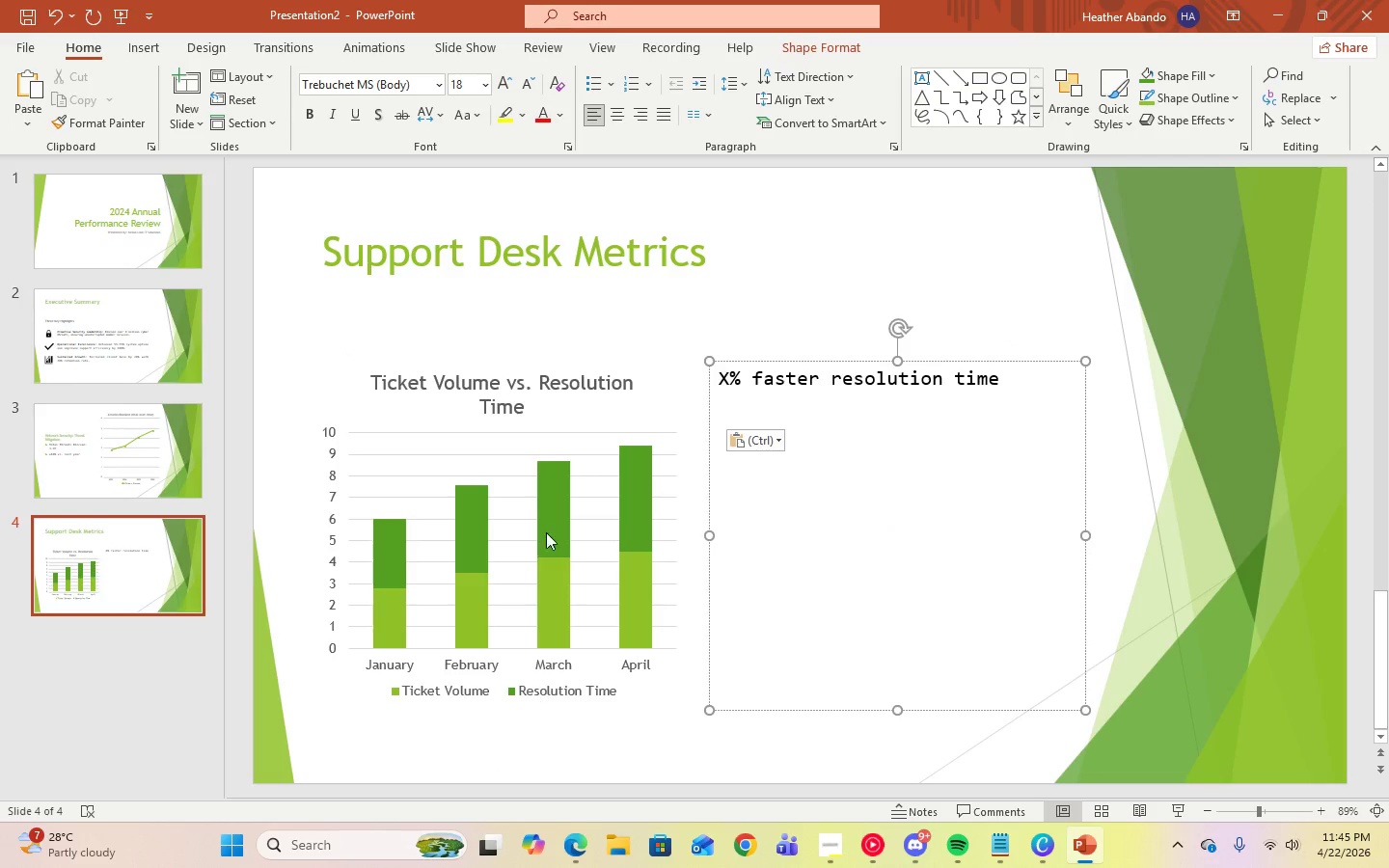 
left_click([532, 438])
 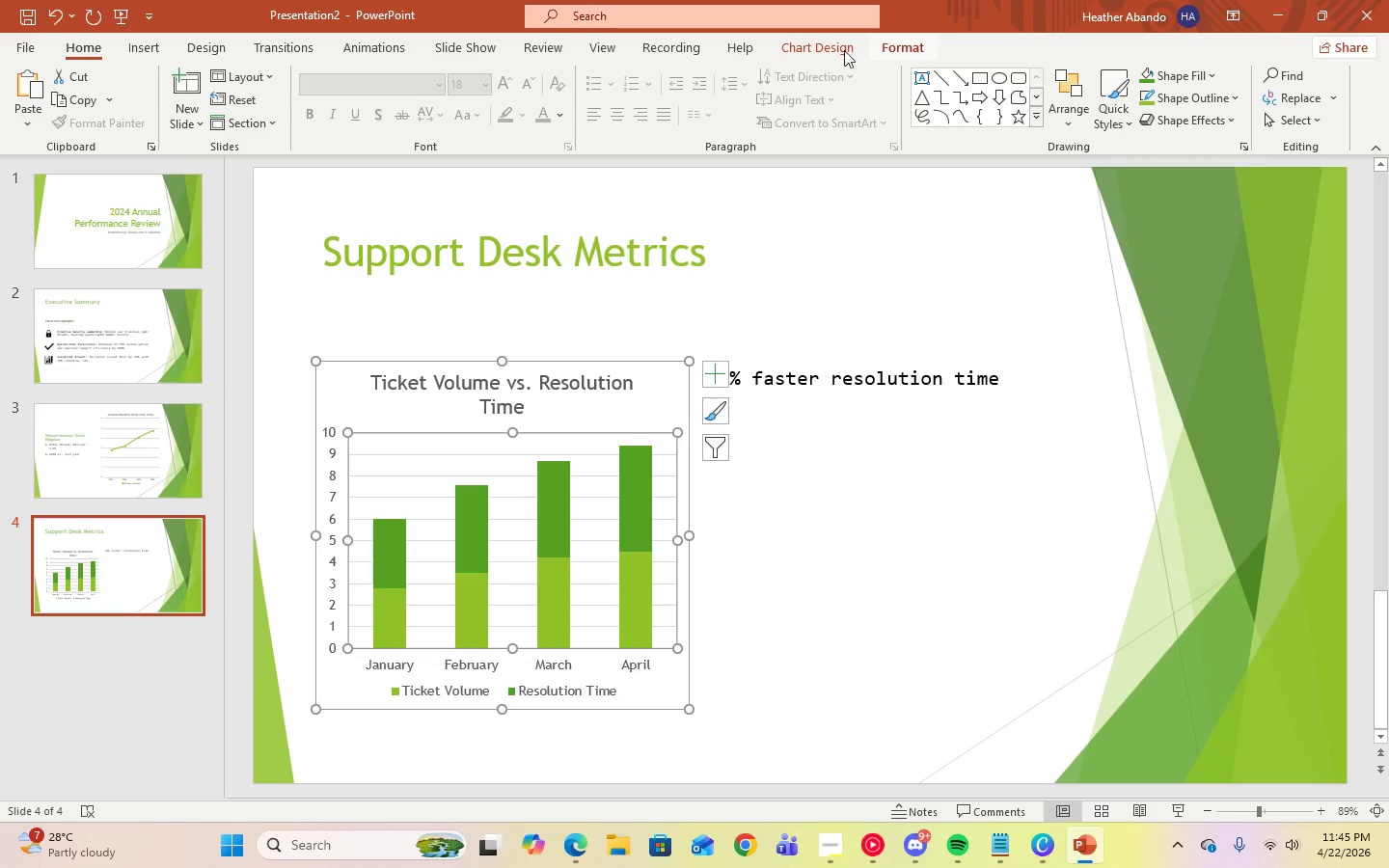 
left_click([831, 52])
 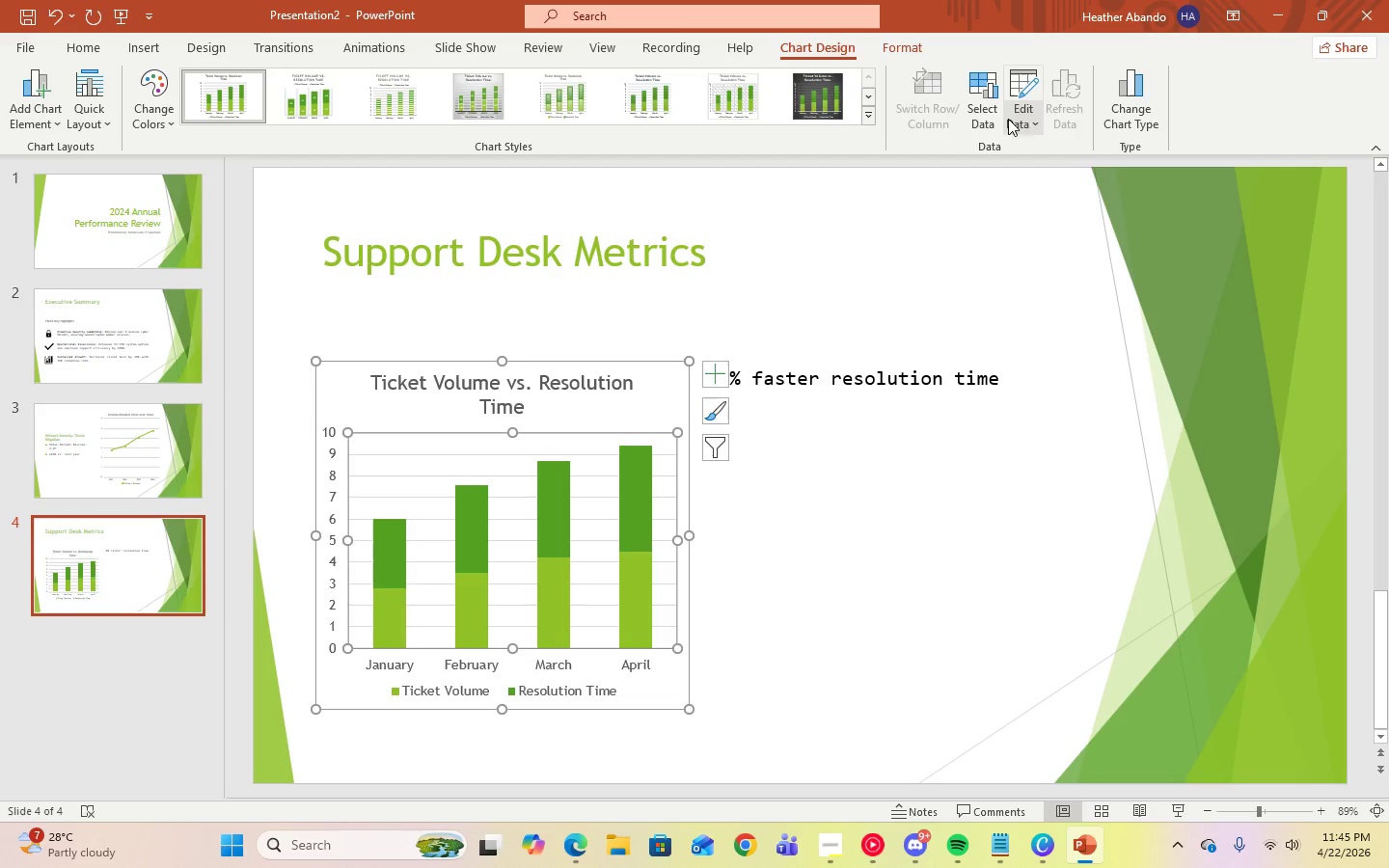 
left_click([1028, 118])
 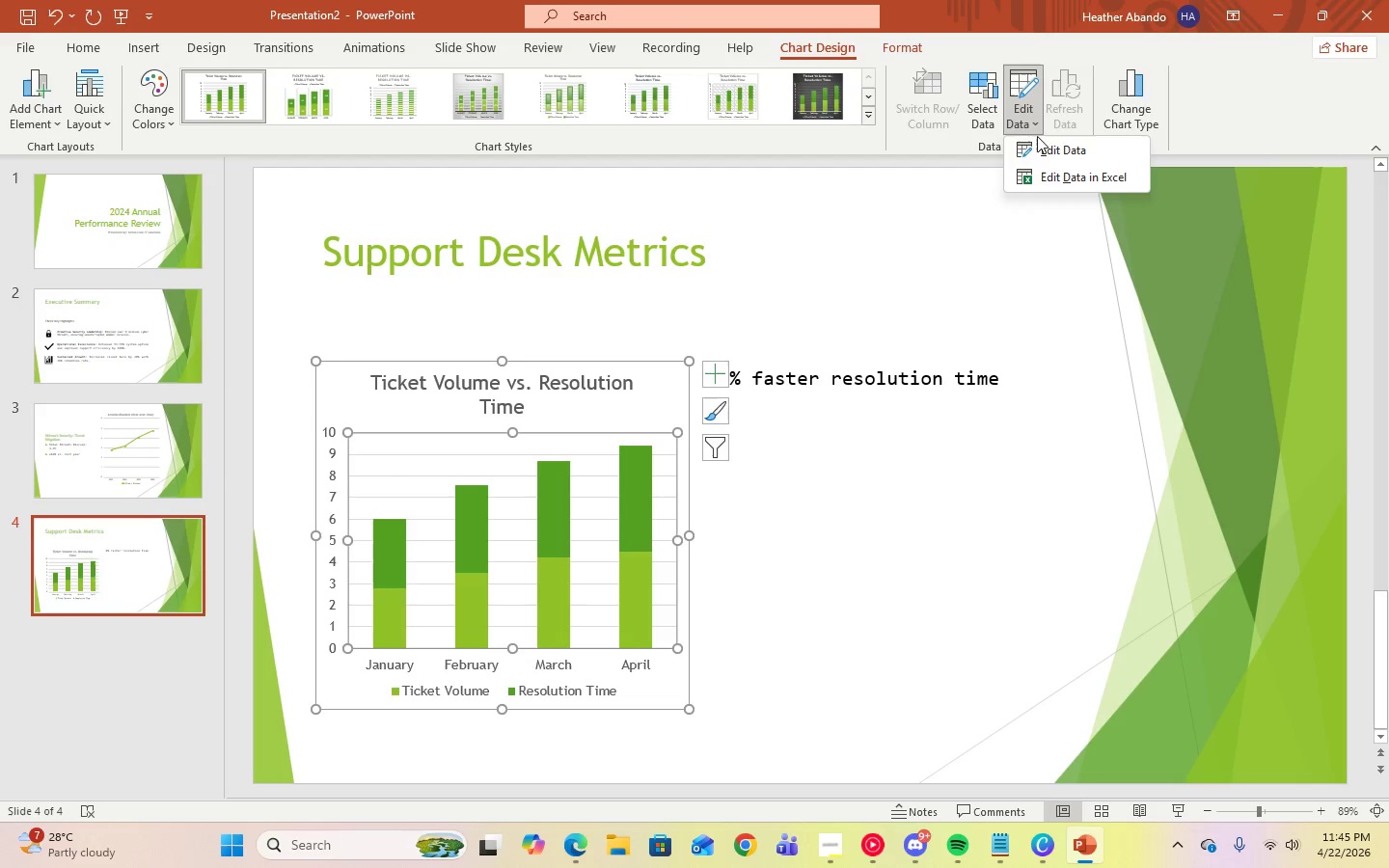 
left_click([1046, 151])
 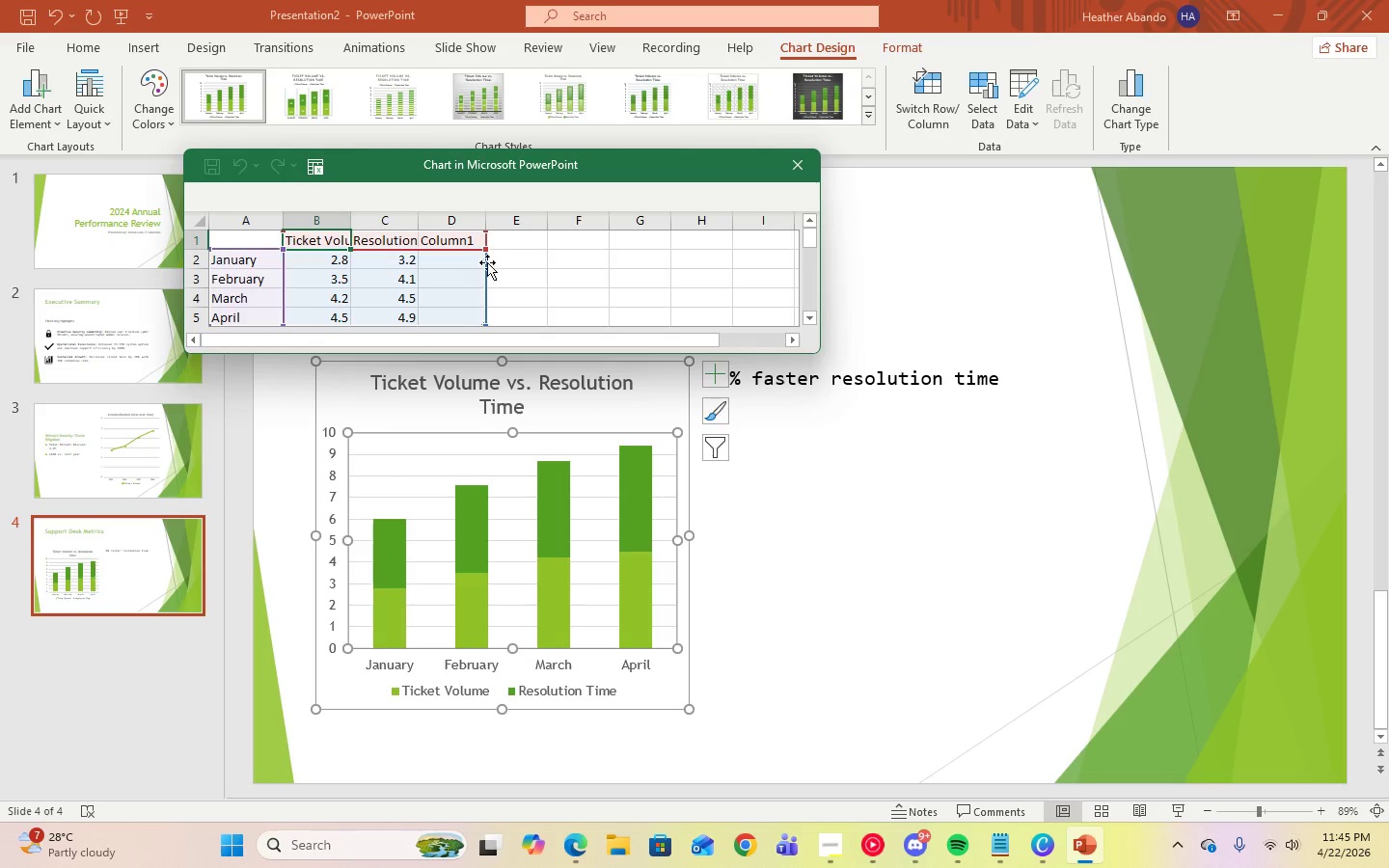 
left_click([782, 176])
 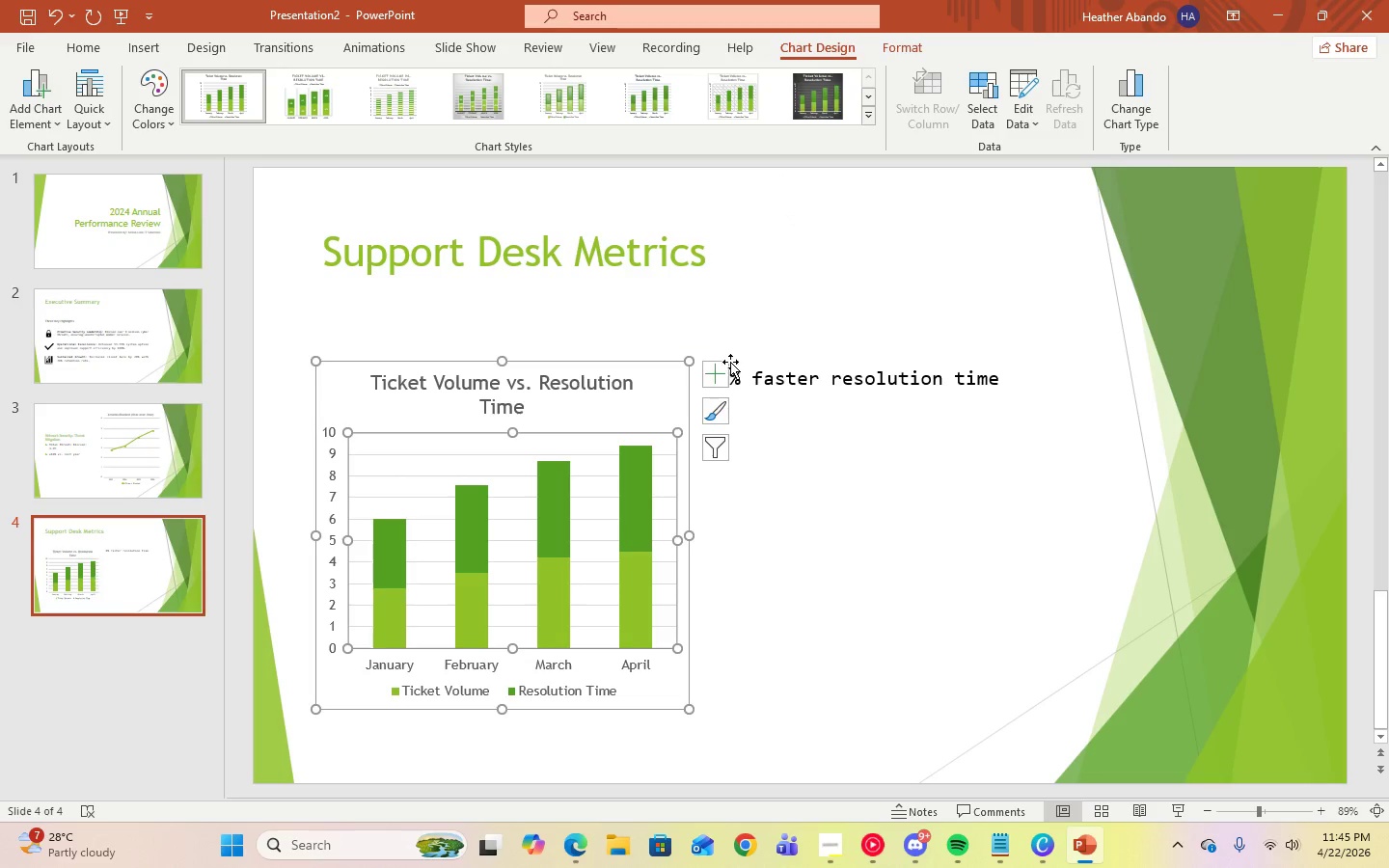 
left_click([741, 371])
 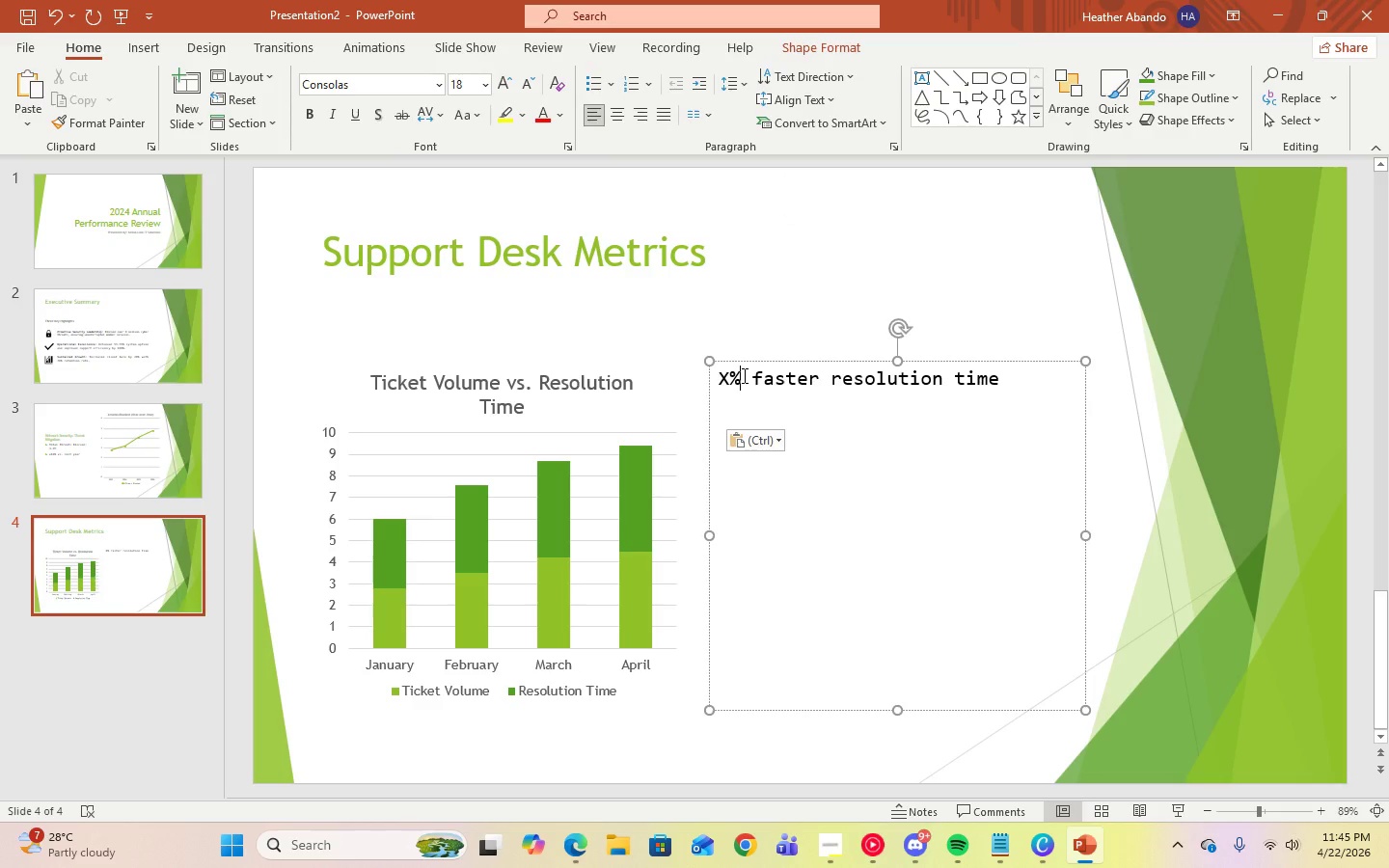 
key(Backspace)
key(Backspace)
type(April has the)
 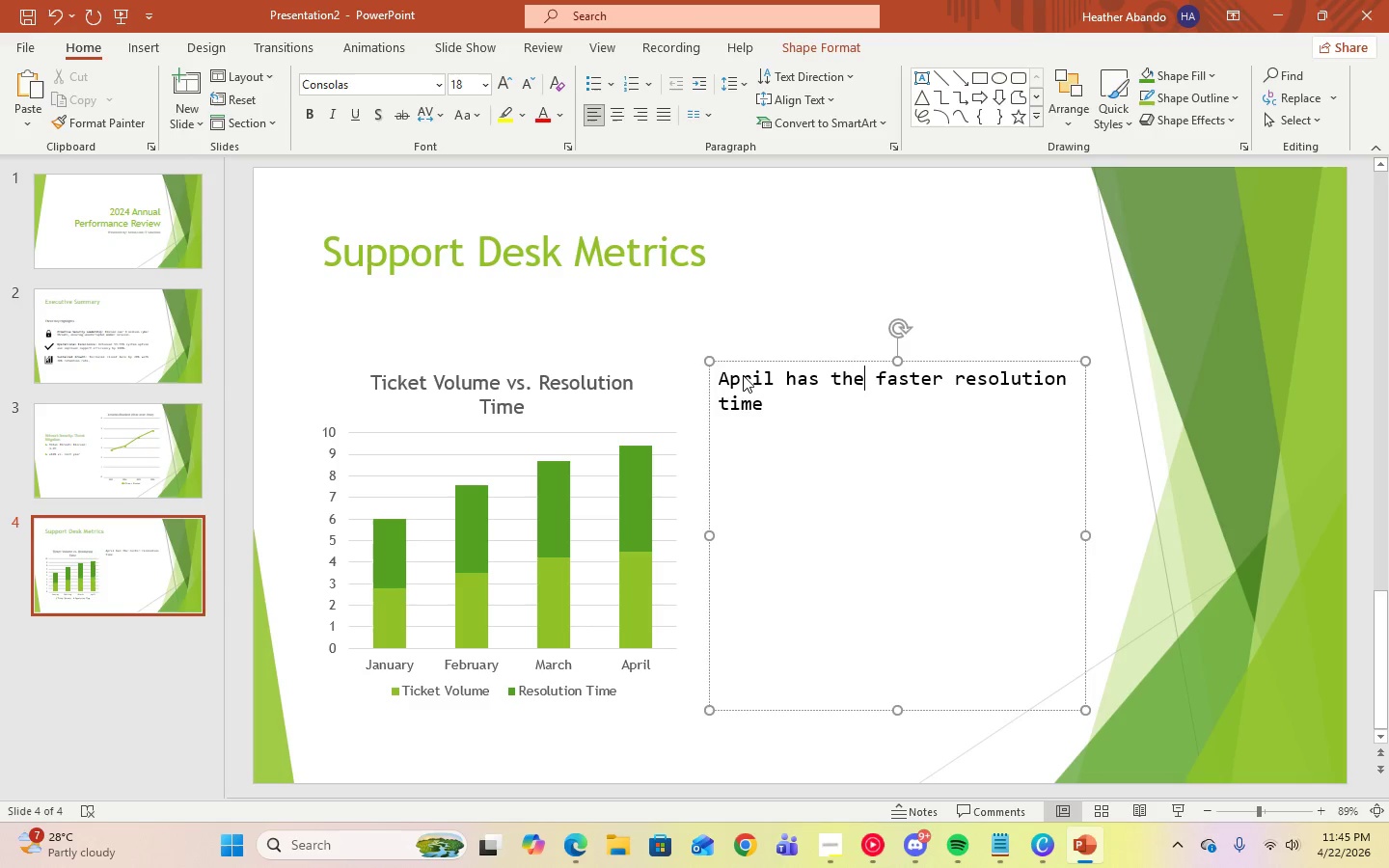 
key(ArrowRight)
 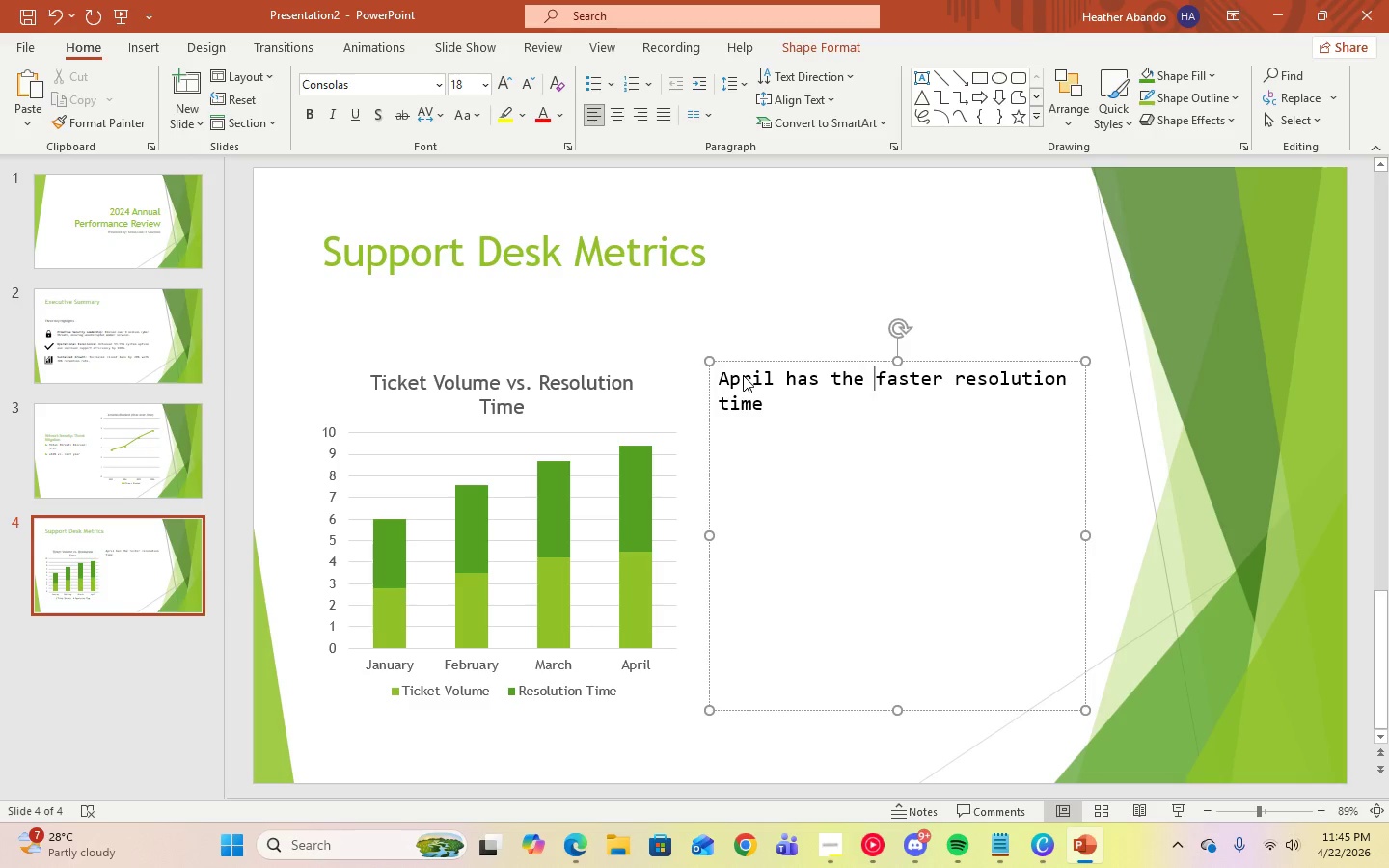 
key(ArrowRight)
 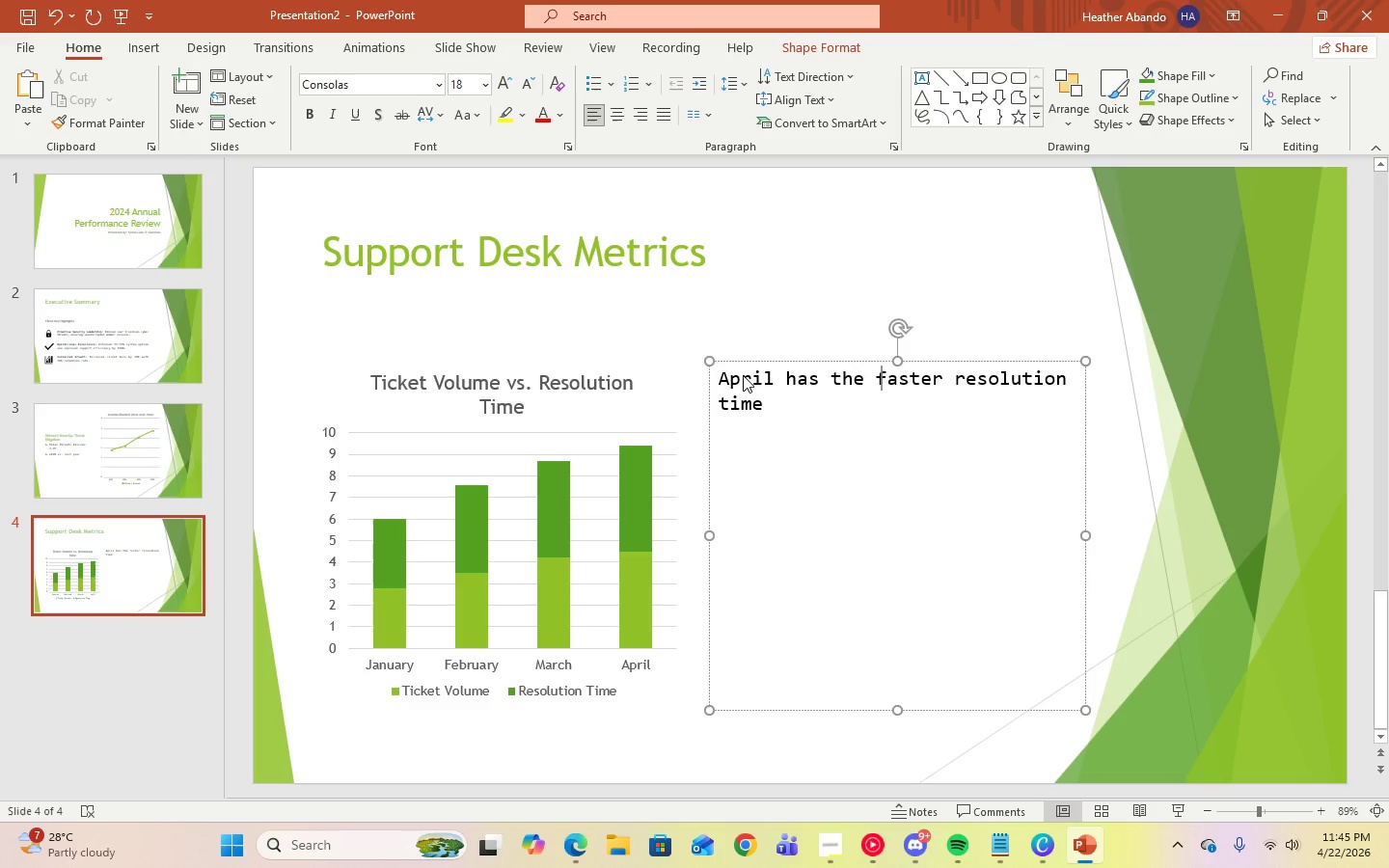 
key(ArrowRight)
 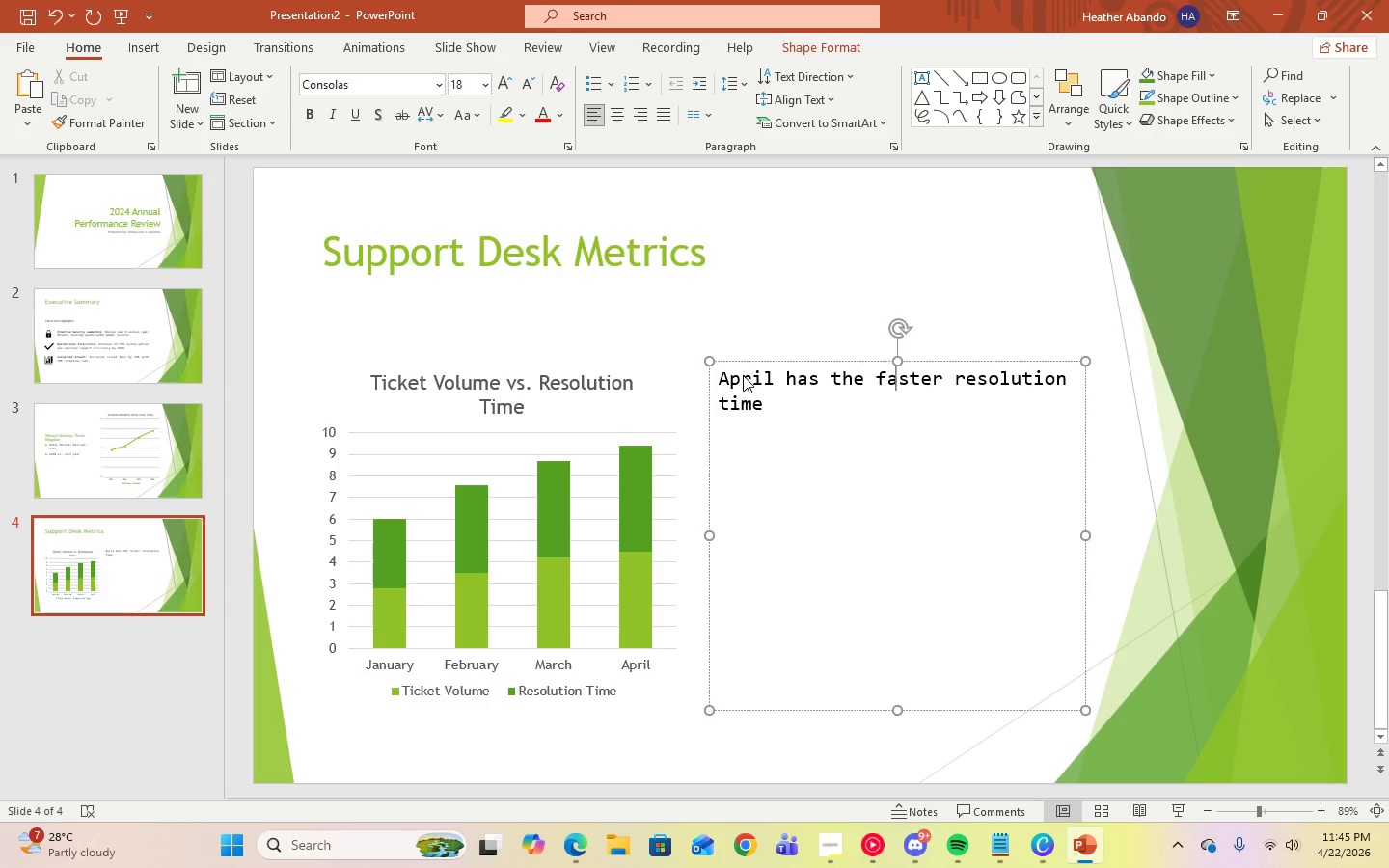 
key(ArrowRight)
 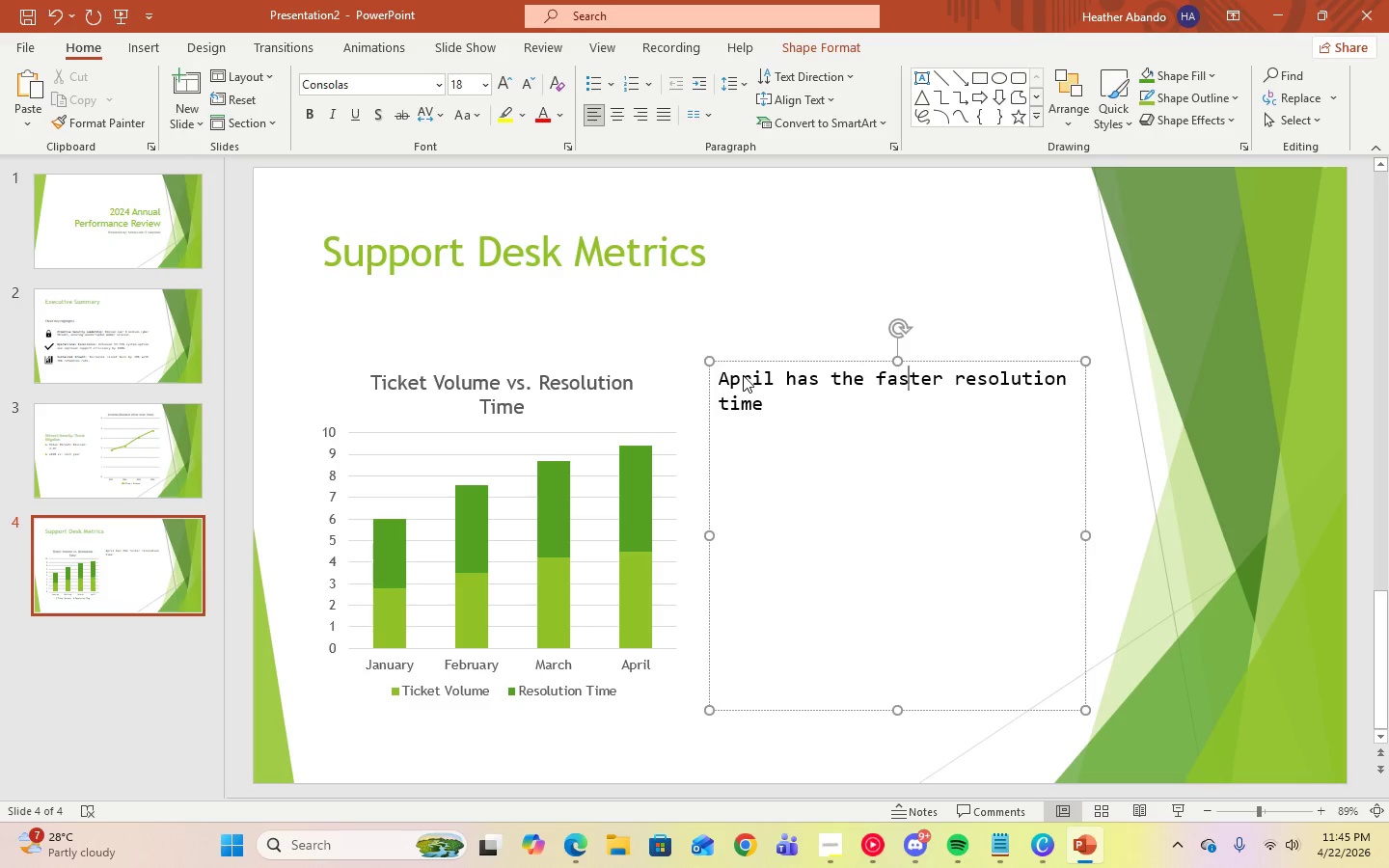 
key(ArrowRight)
 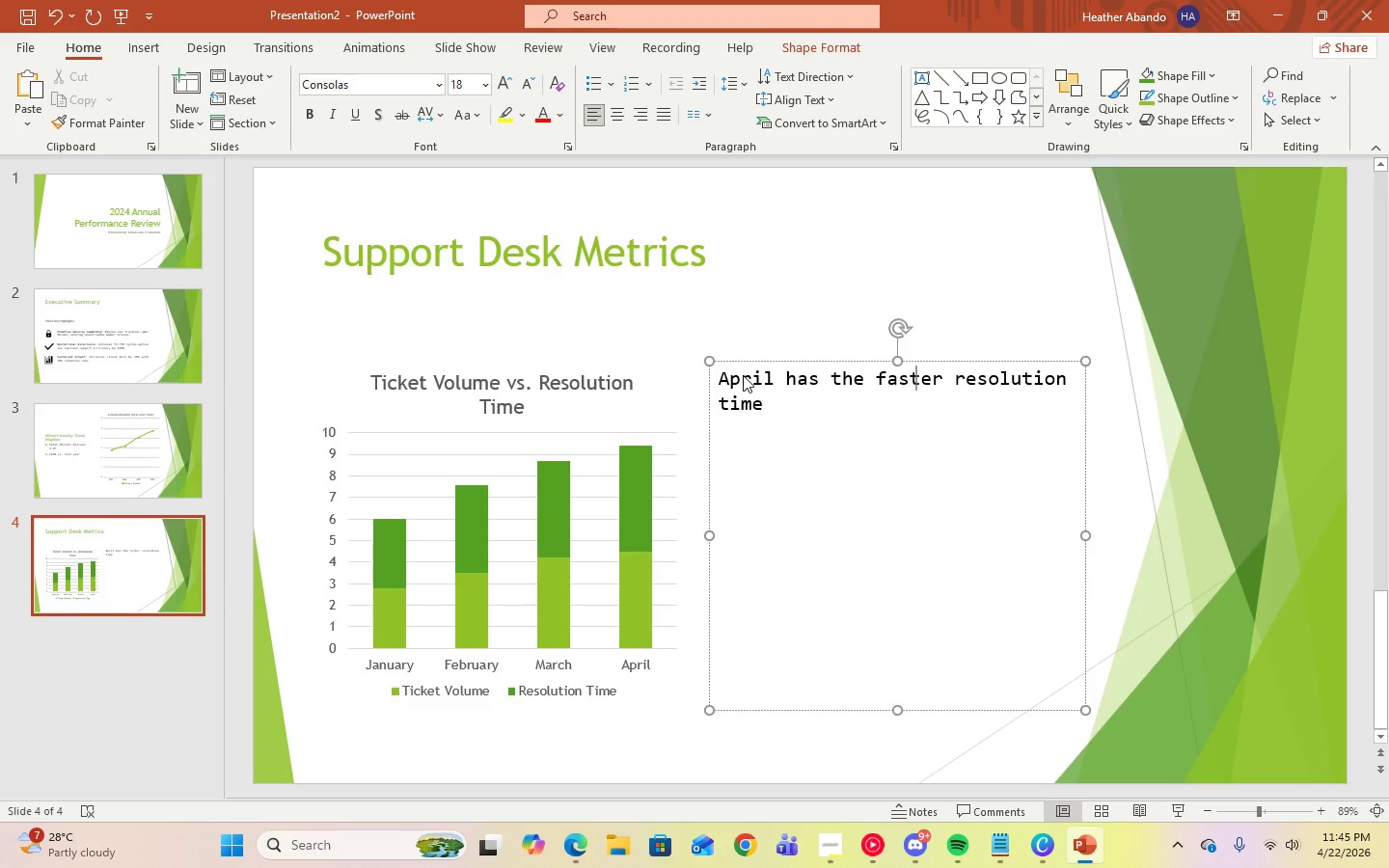 
key(ArrowRight)
 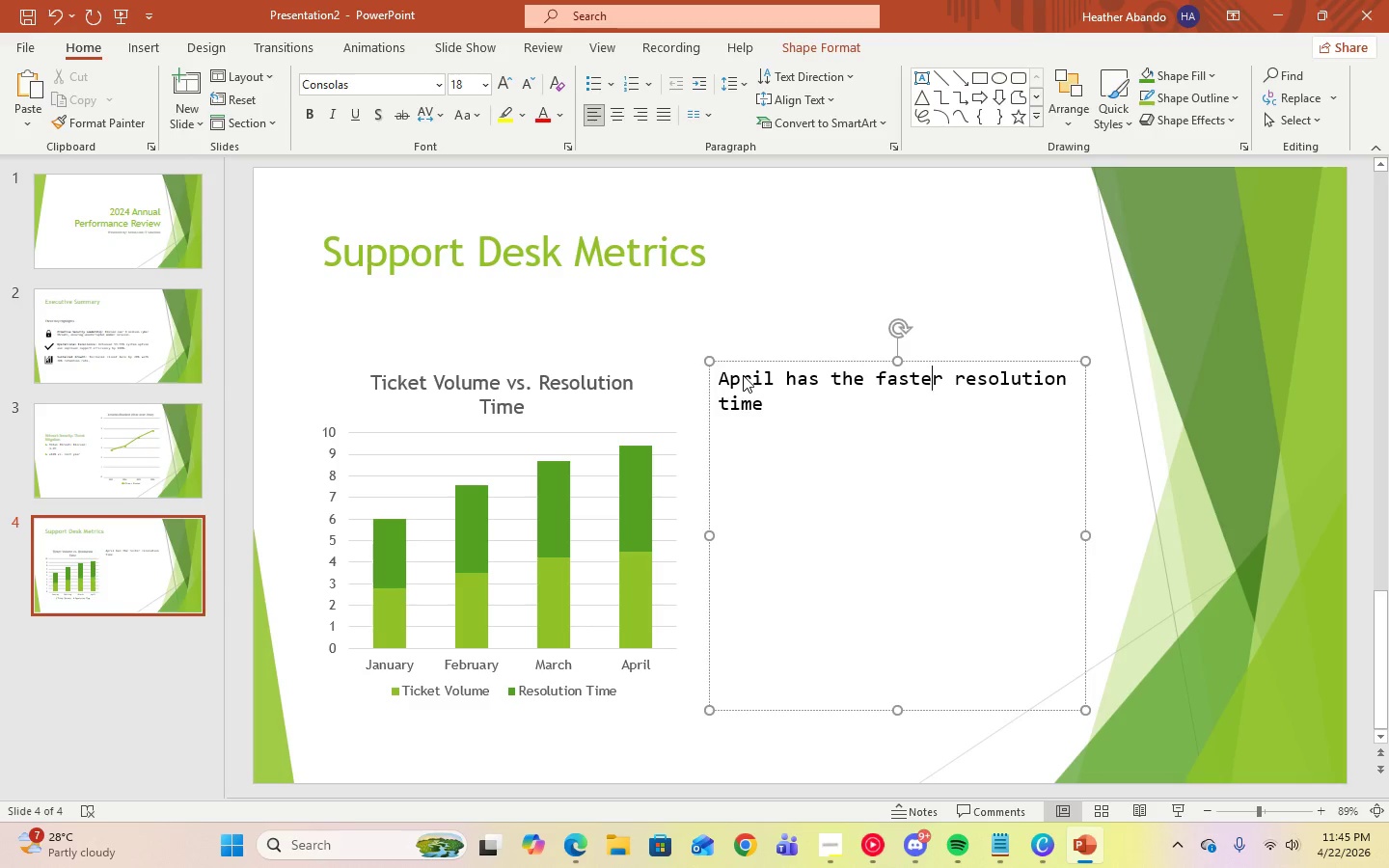 
key(ArrowRight)
 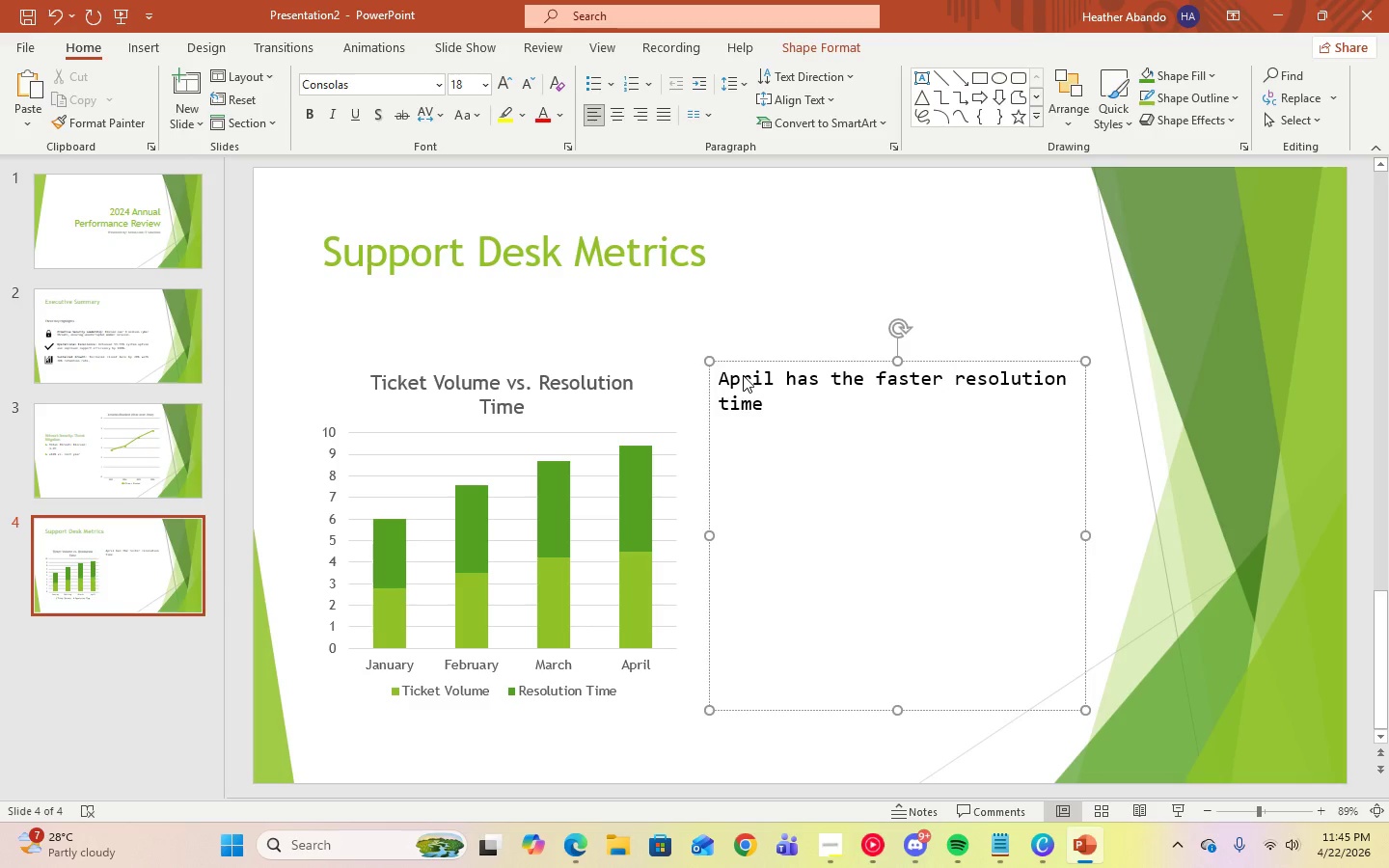 
key(Backspace)
type(st)
 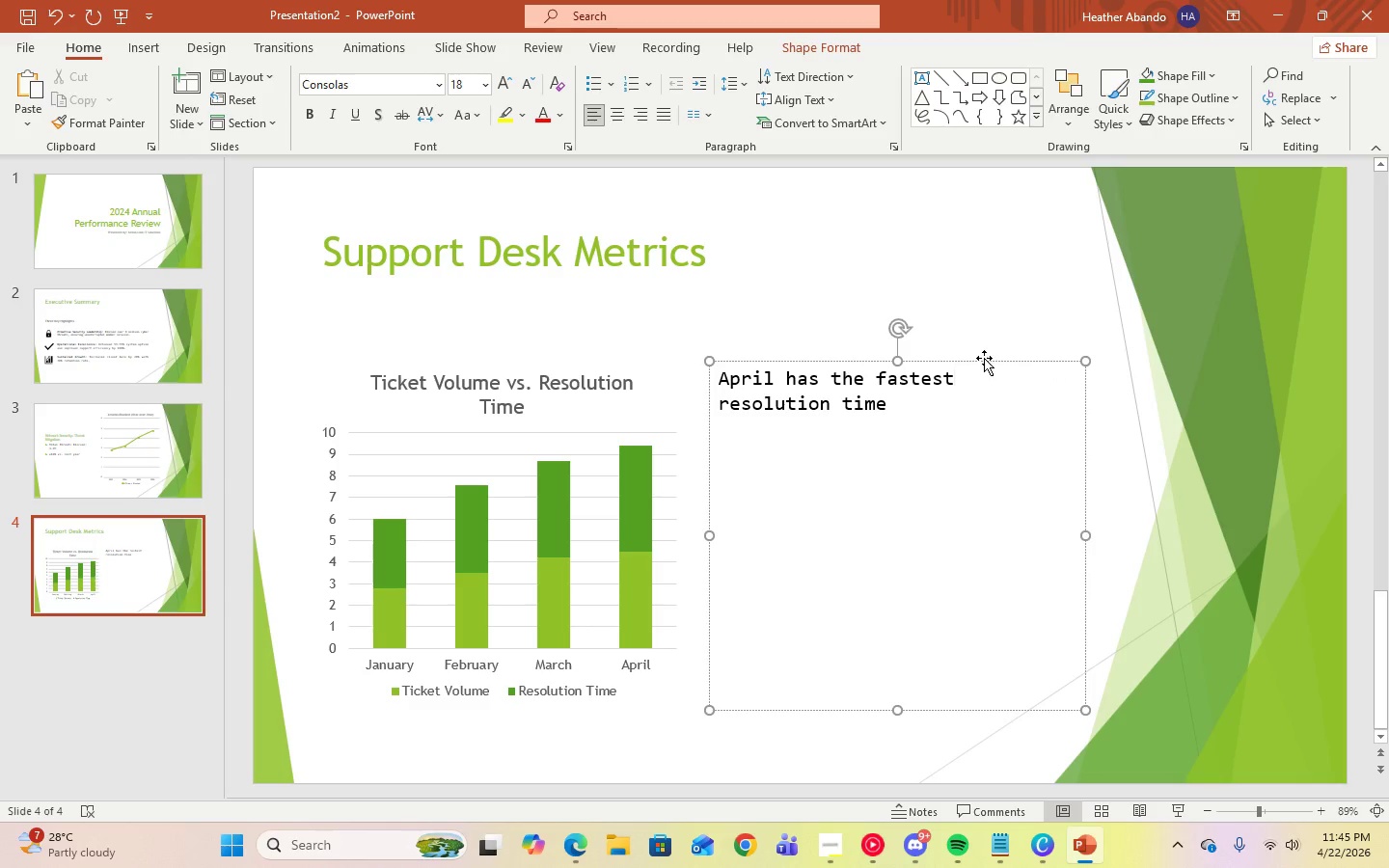 
left_click([940, 407])
 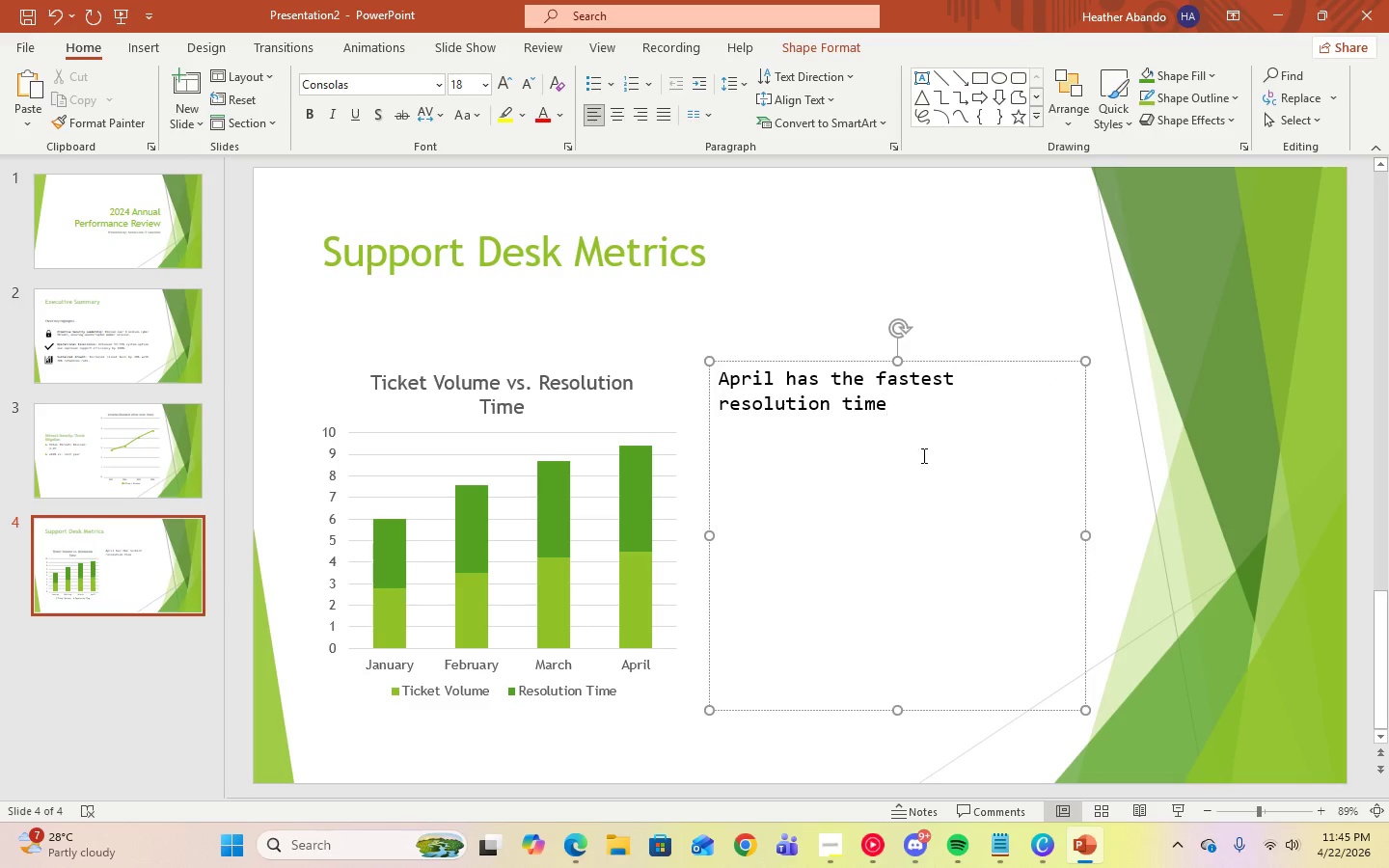 
key(Enter)
 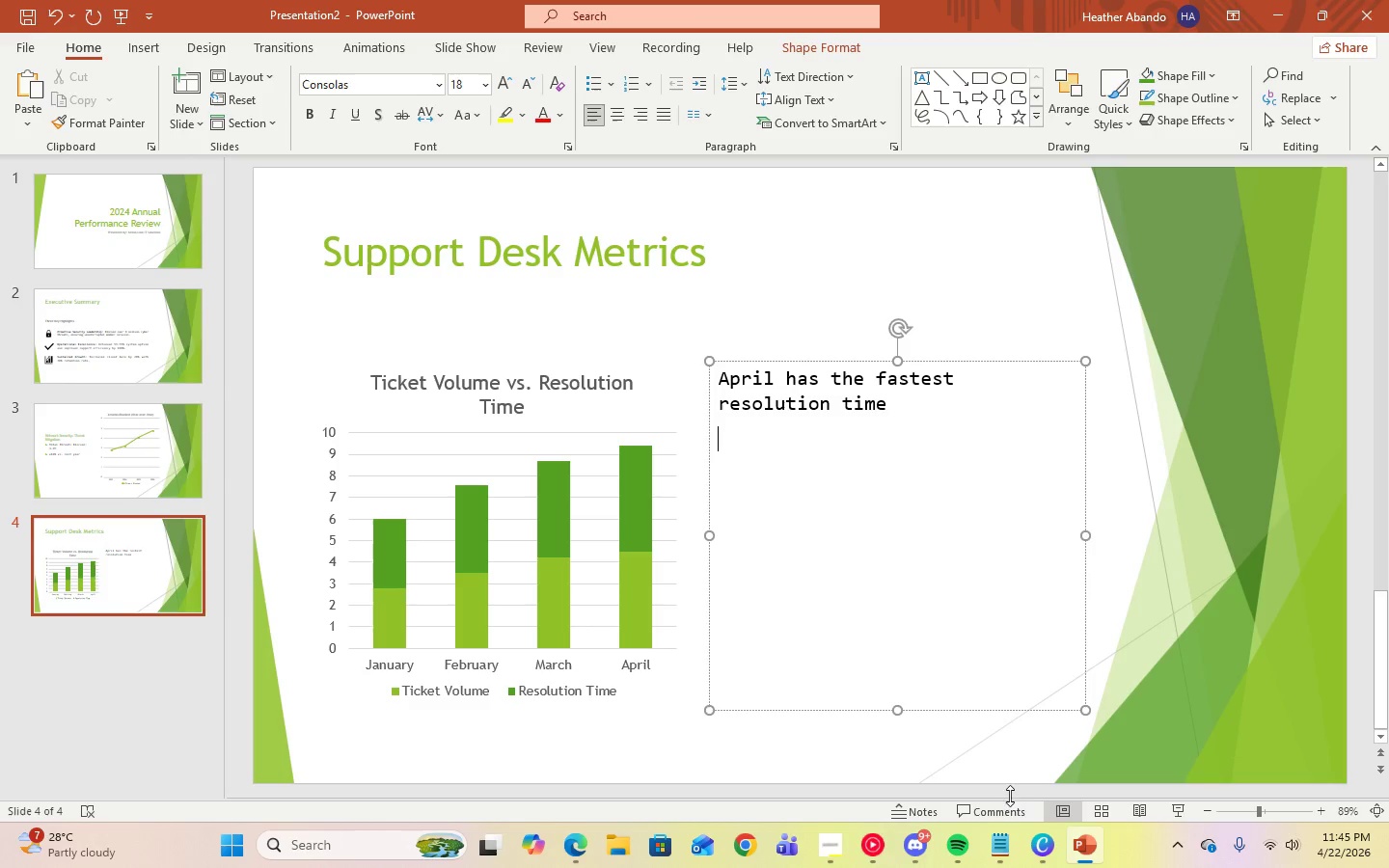 
left_click([998, 845])
 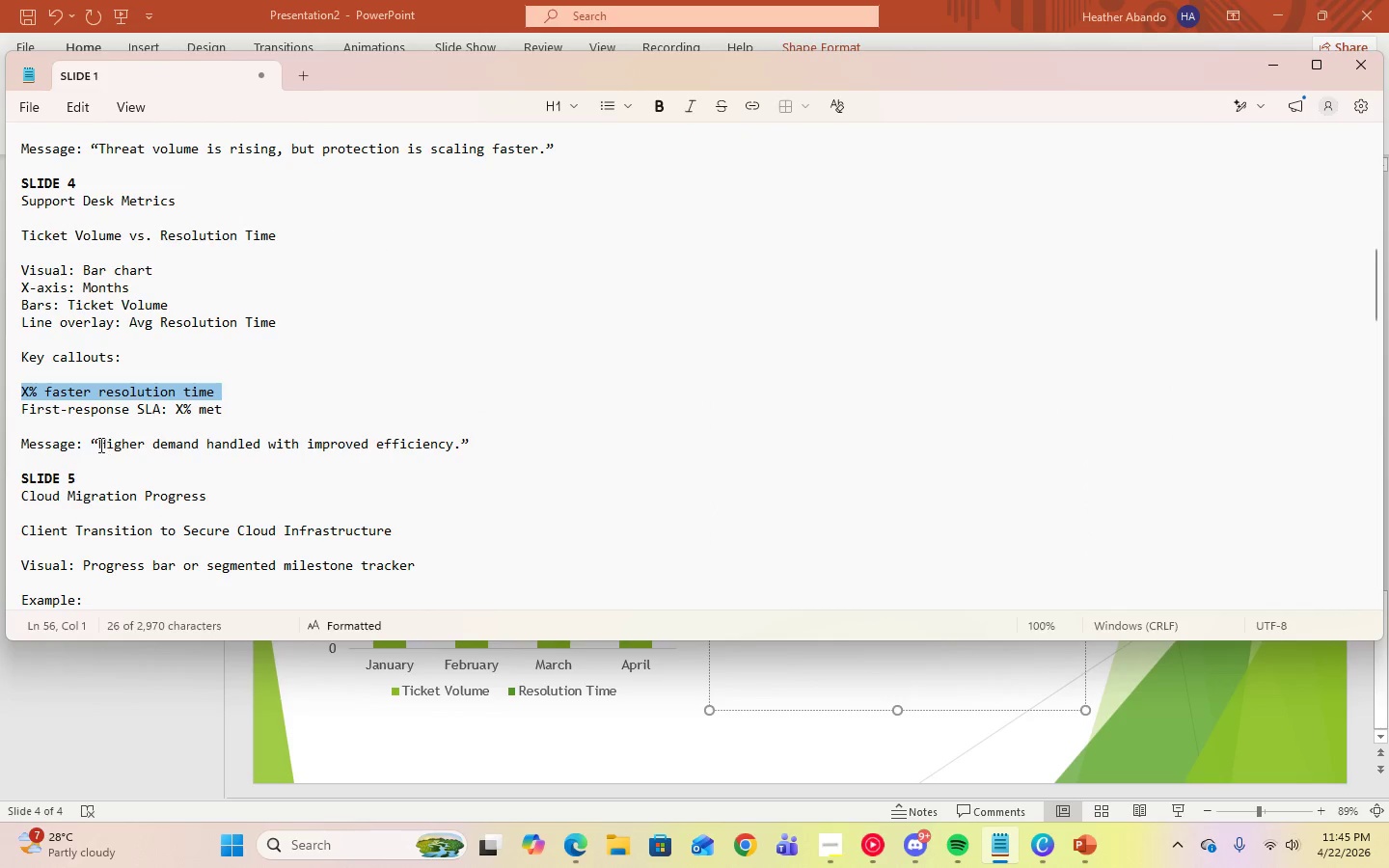 
left_click_drag(start_coordinate=[89, 444], to_coordinate=[495, 450])
 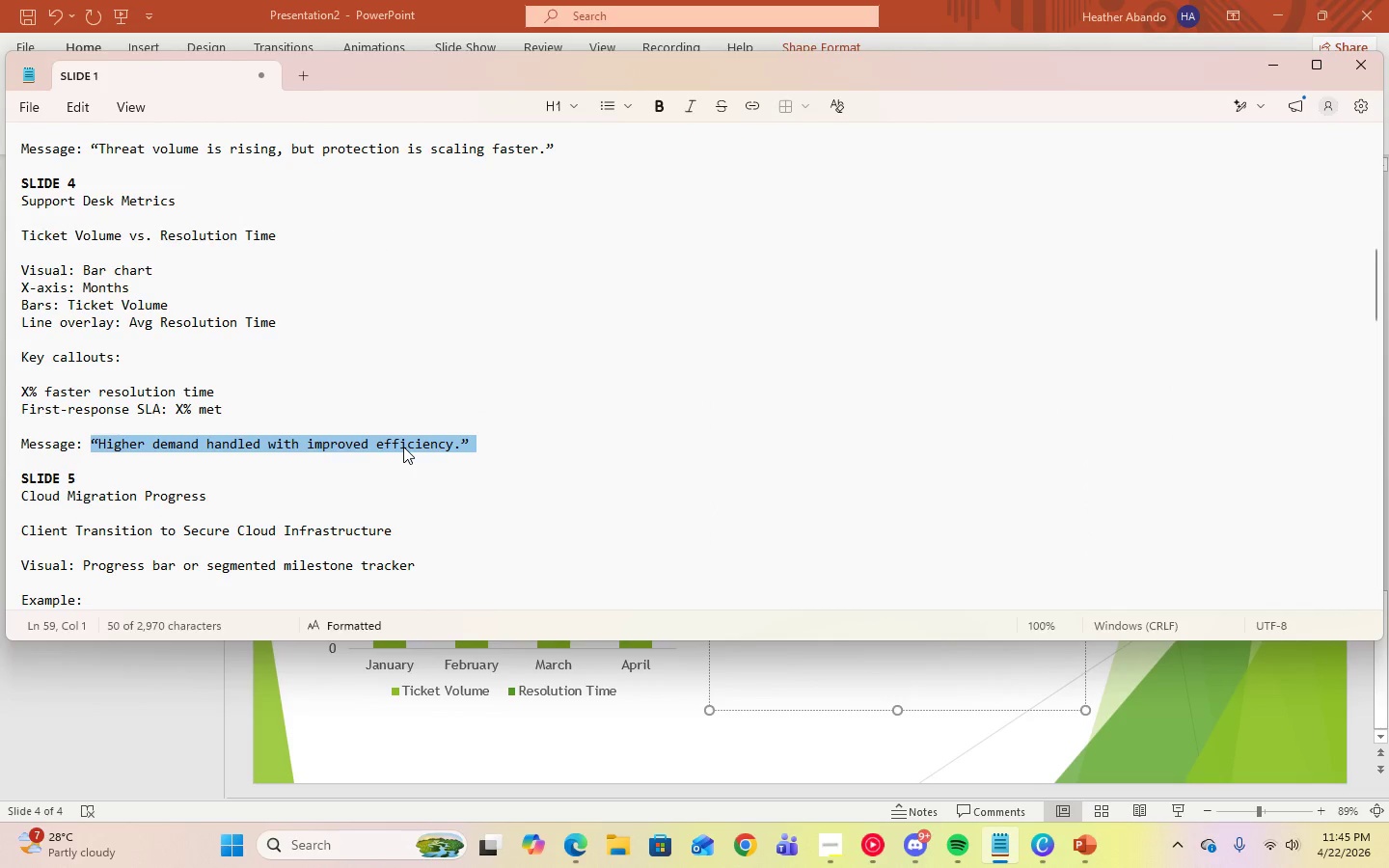 
right_click([403, 447])
 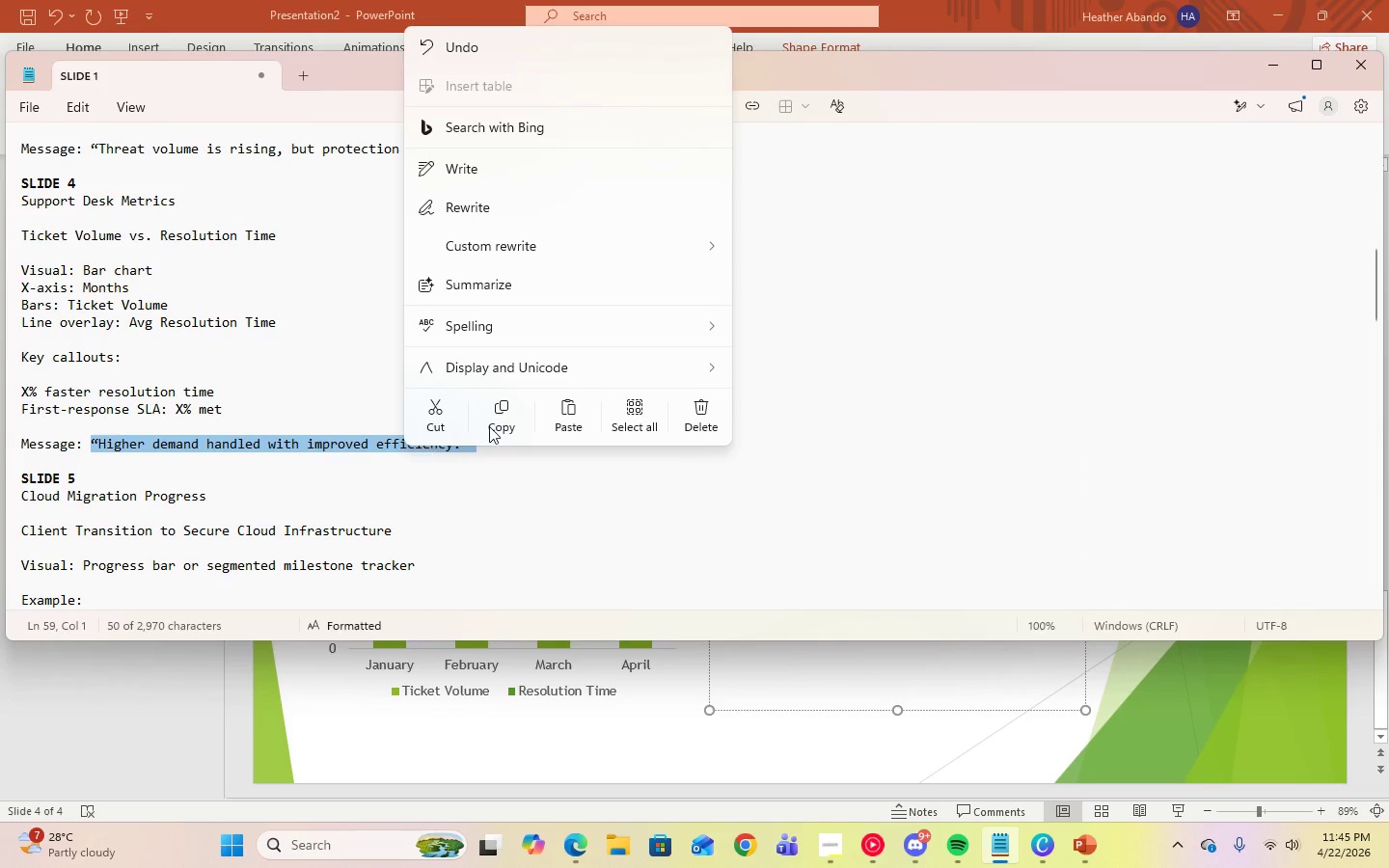 
left_click([491, 426])
 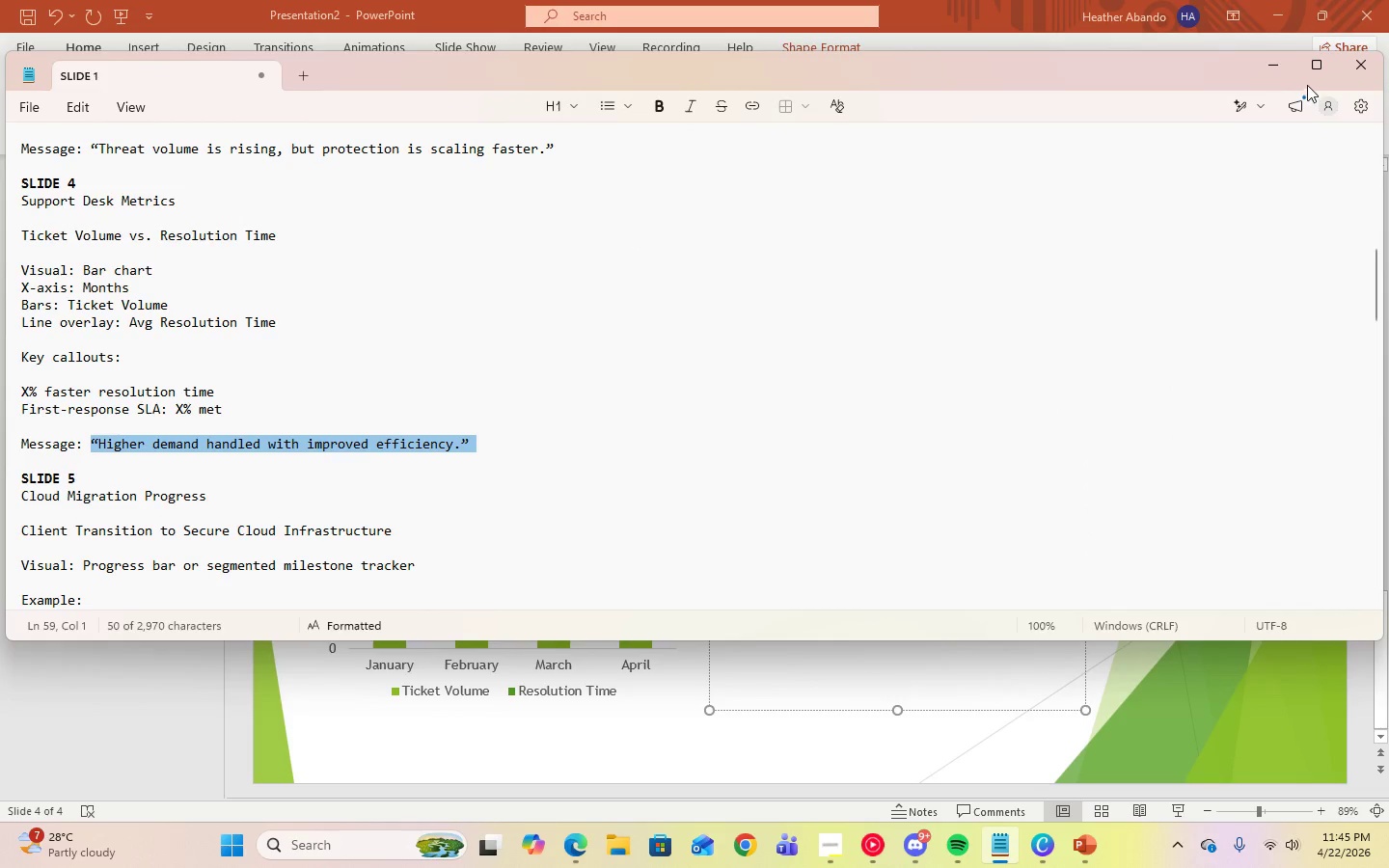 
left_click([1264, 70])
 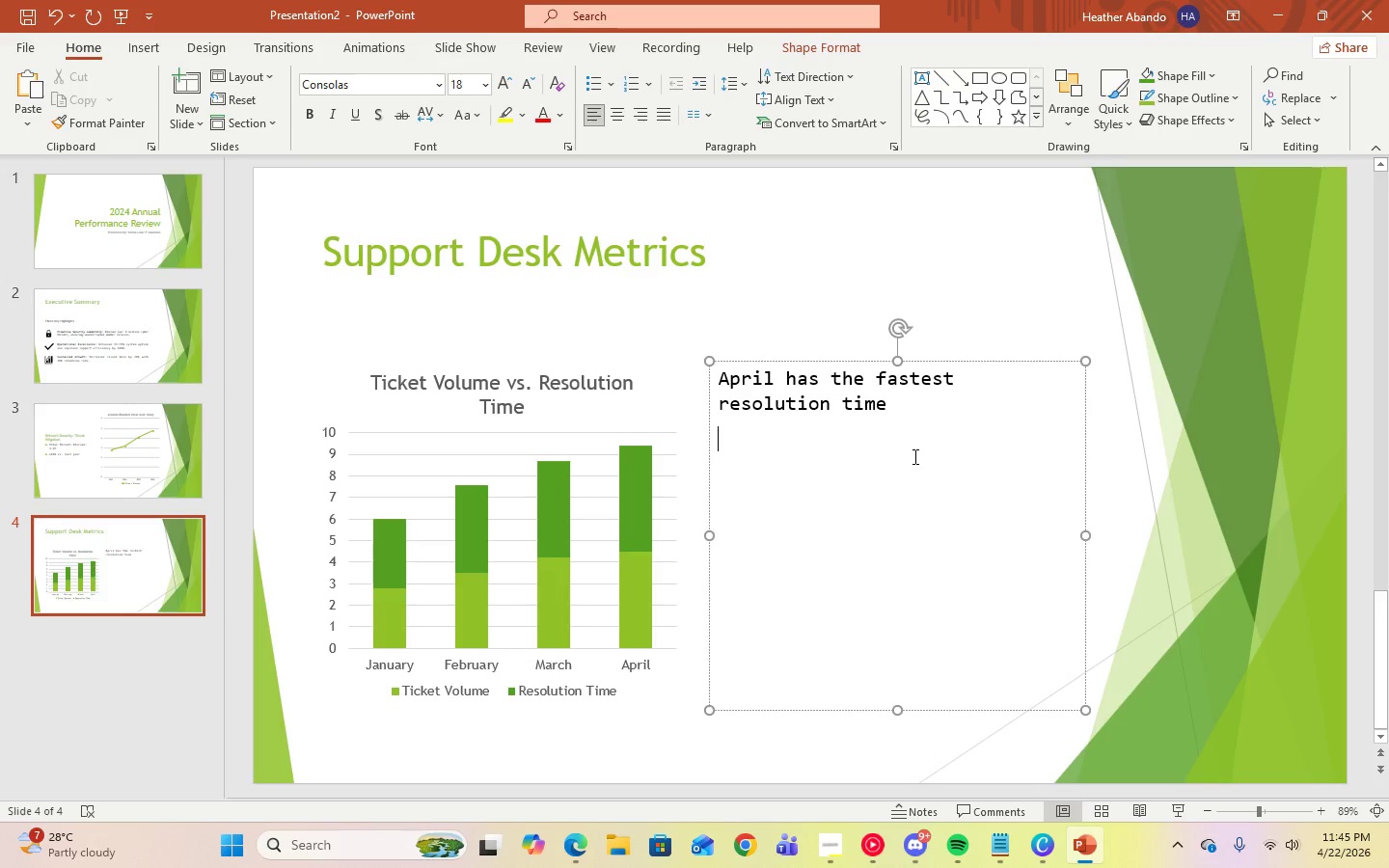 
key(Control+V)
 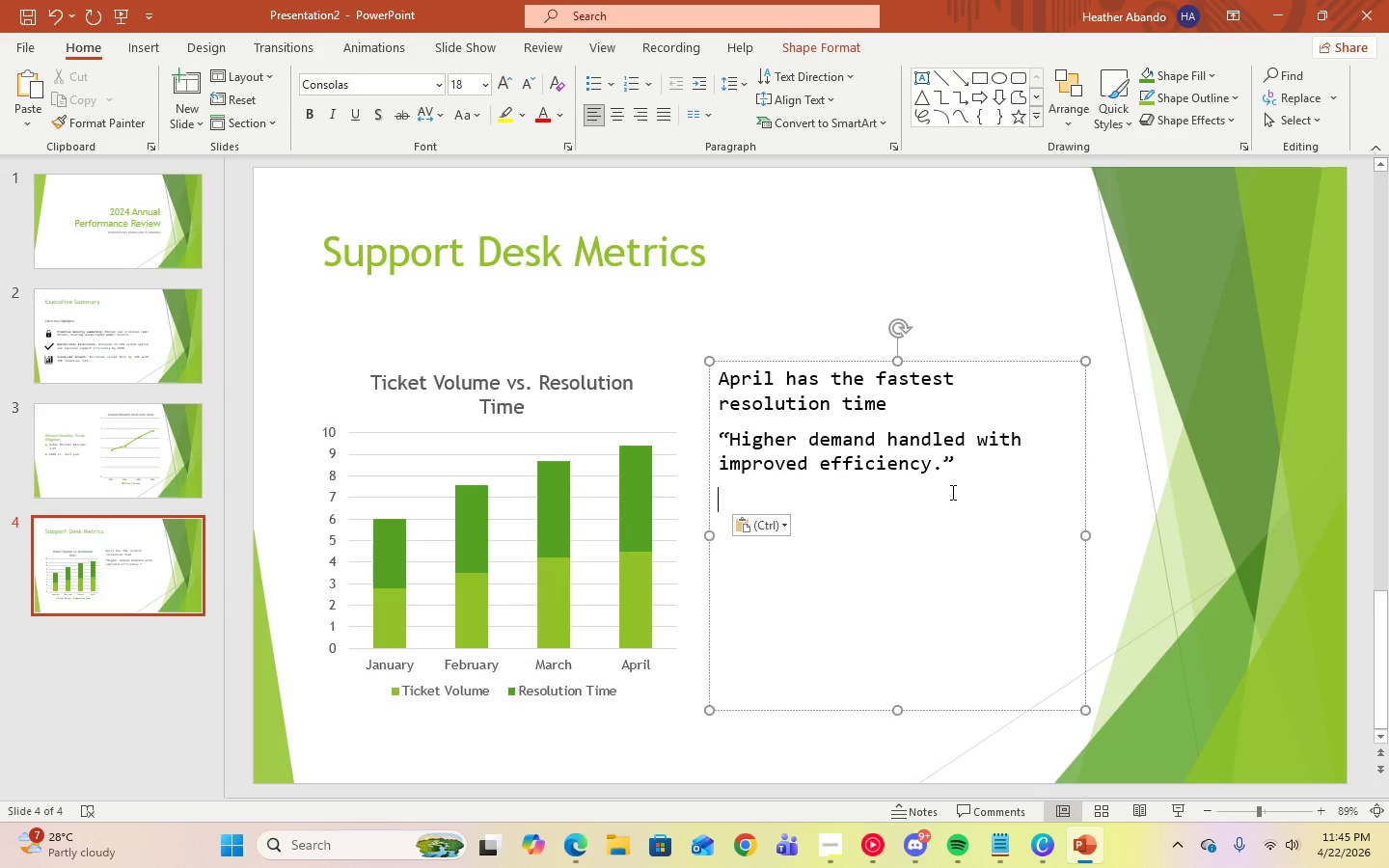 
left_click([948, 475])
 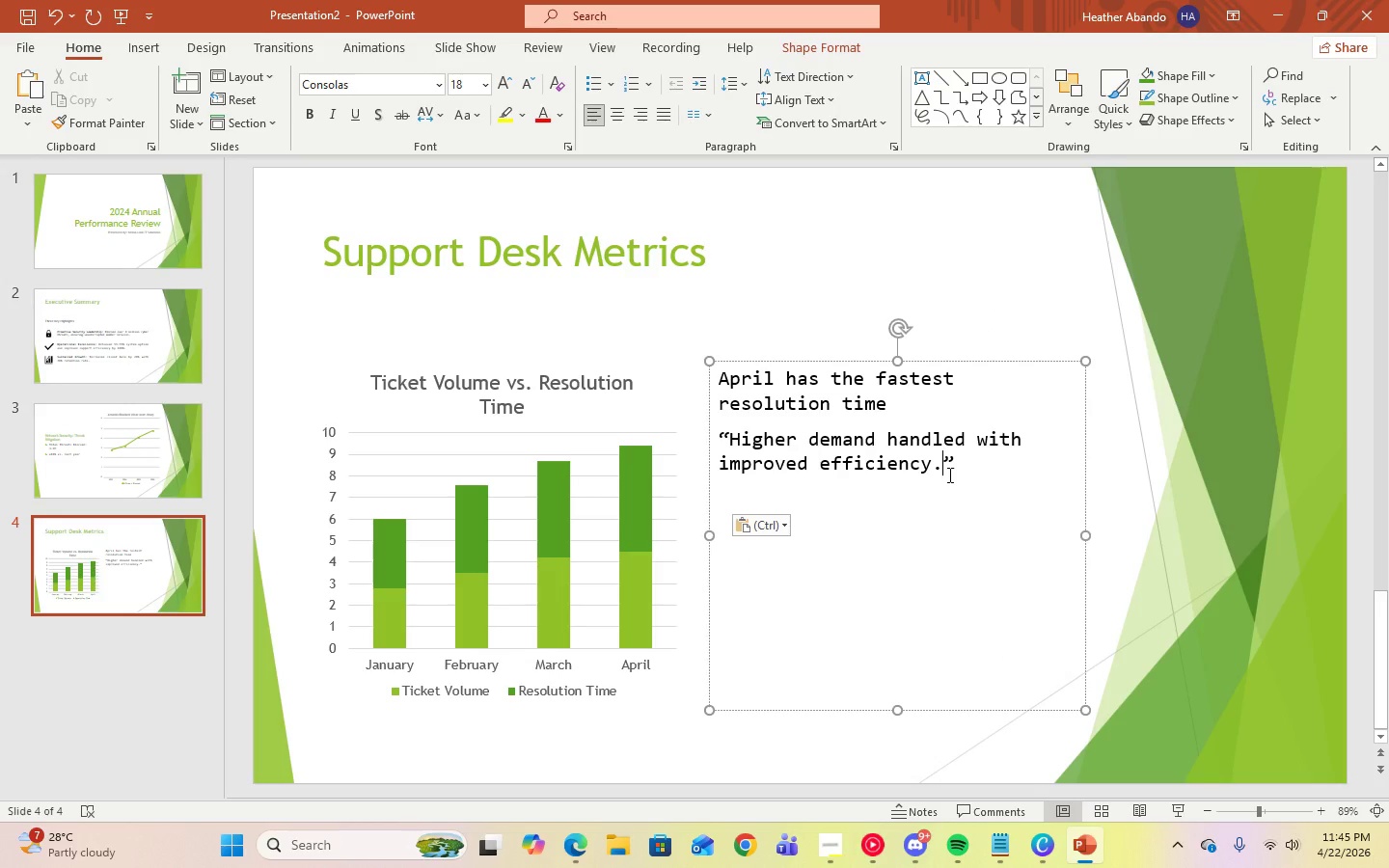 
key(Control+A)
 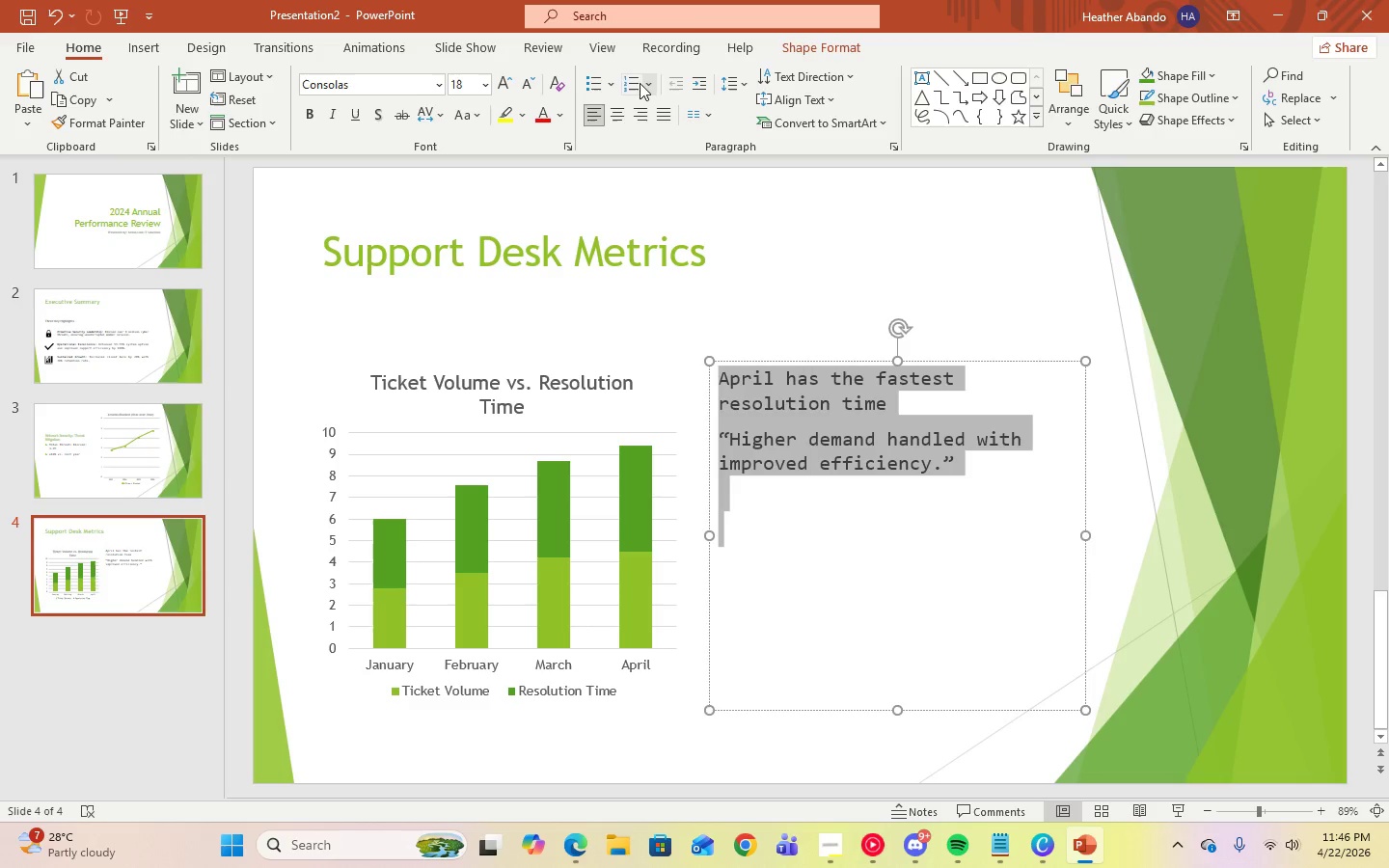 
left_click([614, 85])
 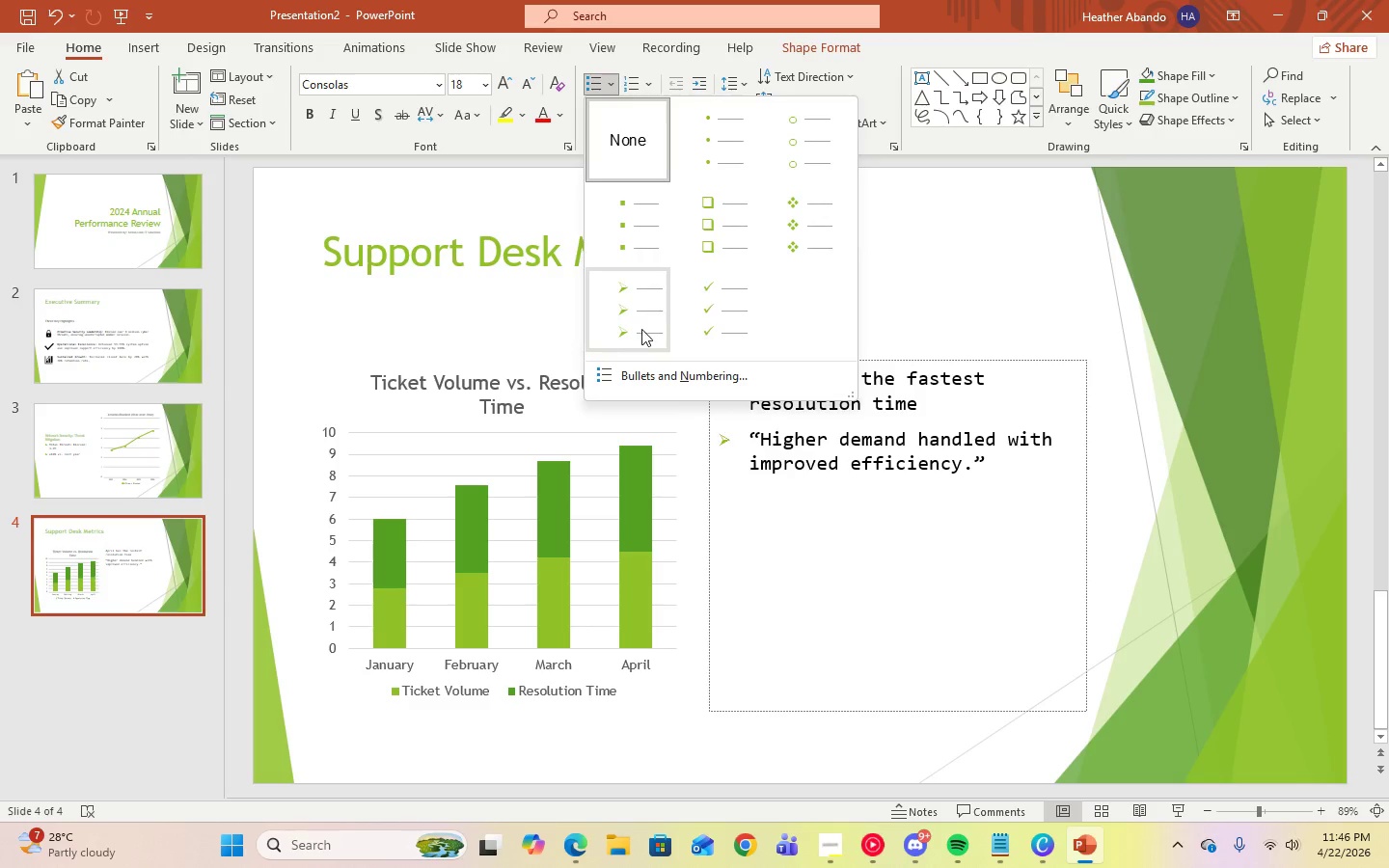 
left_click([641, 329])
 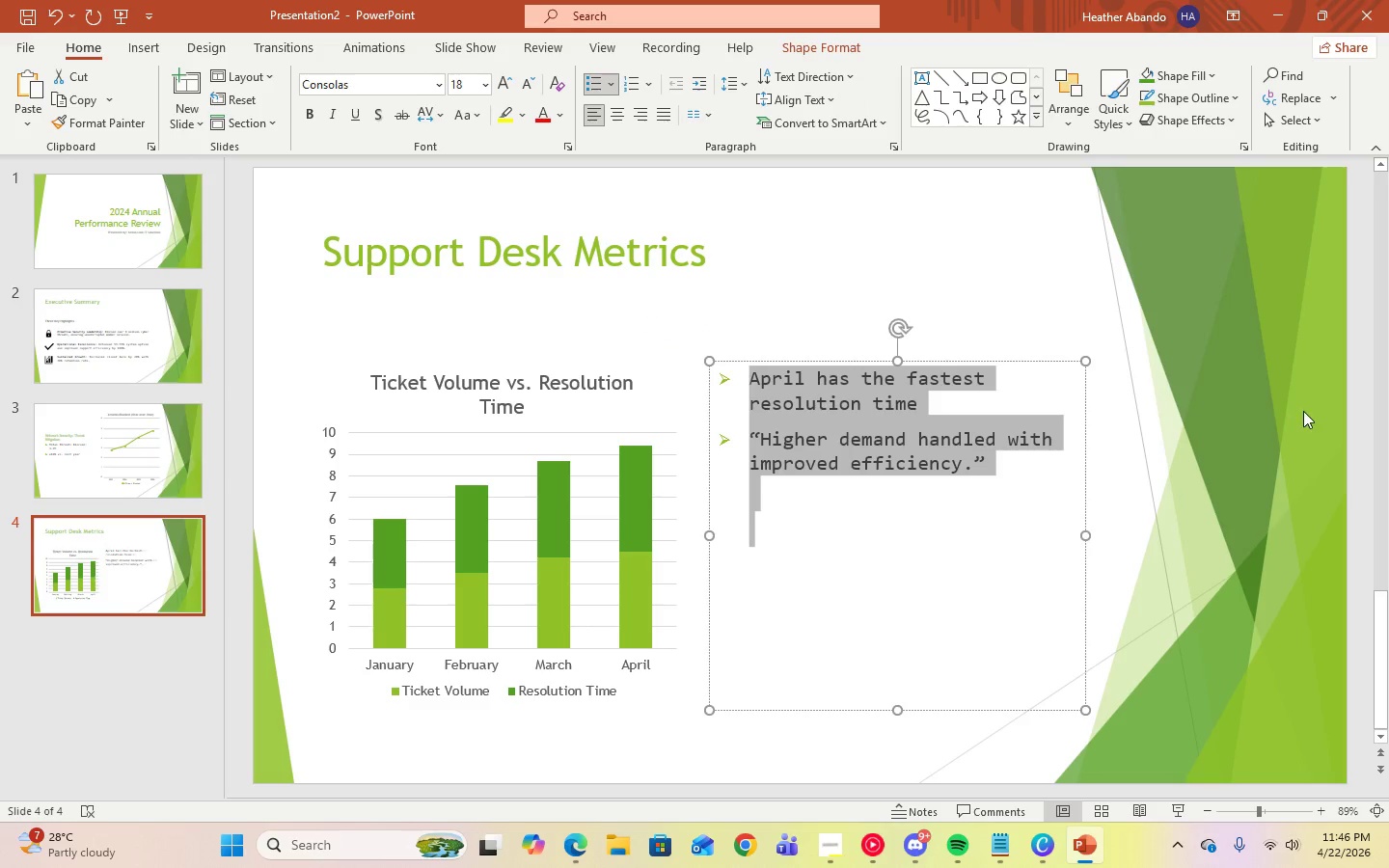 
left_click([1303, 411])
 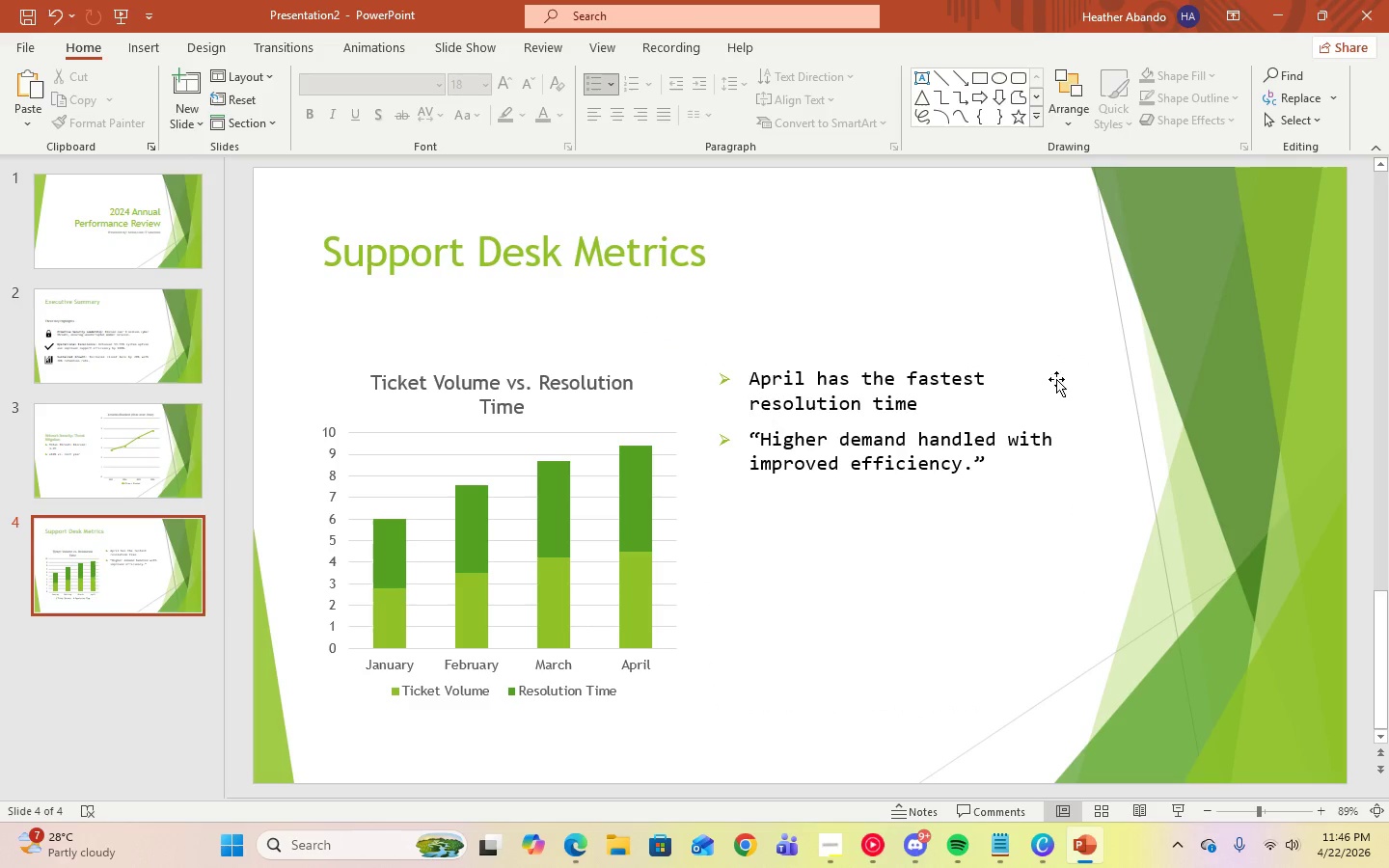 
left_click([1004, 865])
 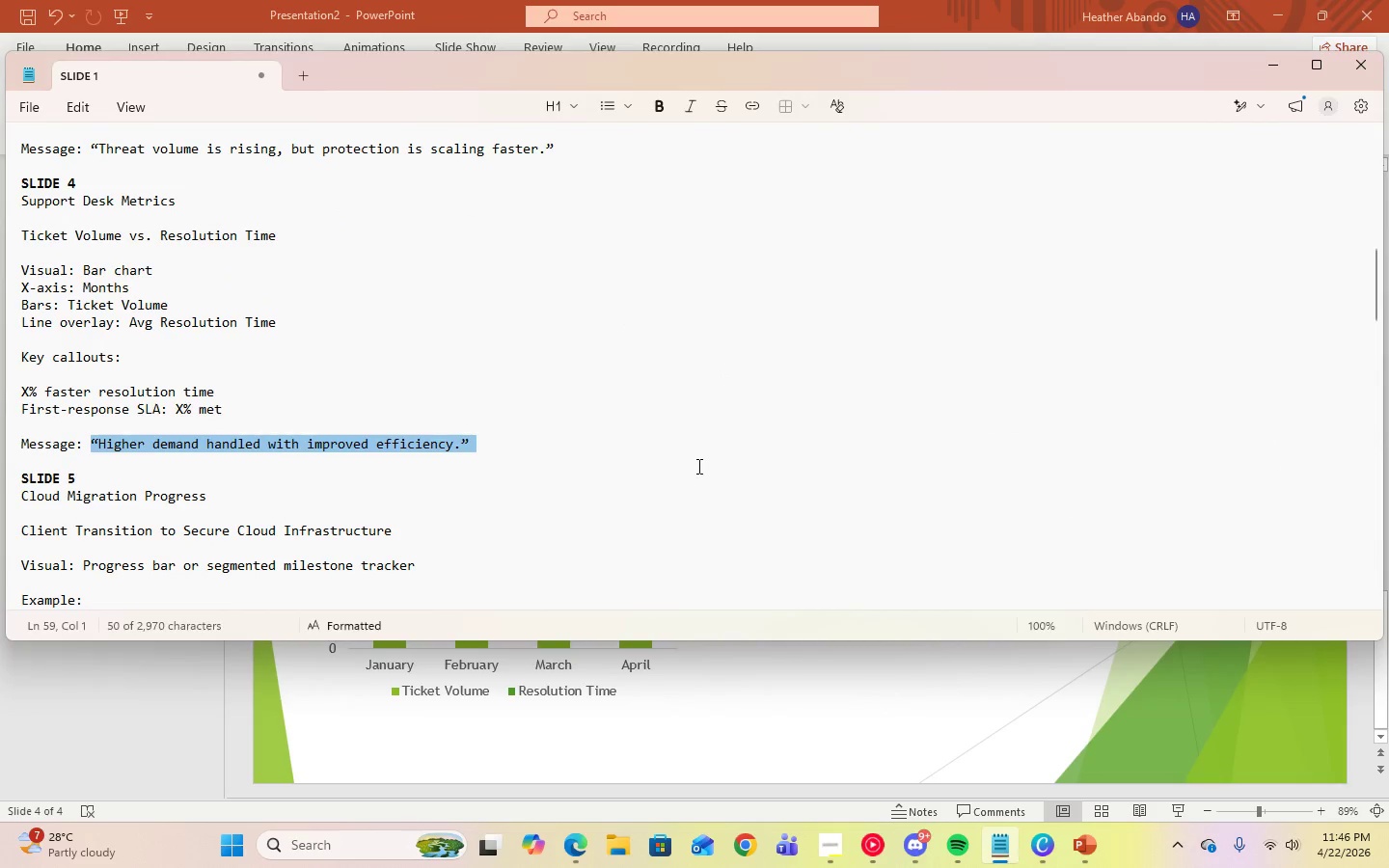 
scroll: coordinate [697, 466], scroll_direction: down, amount: 3.0
 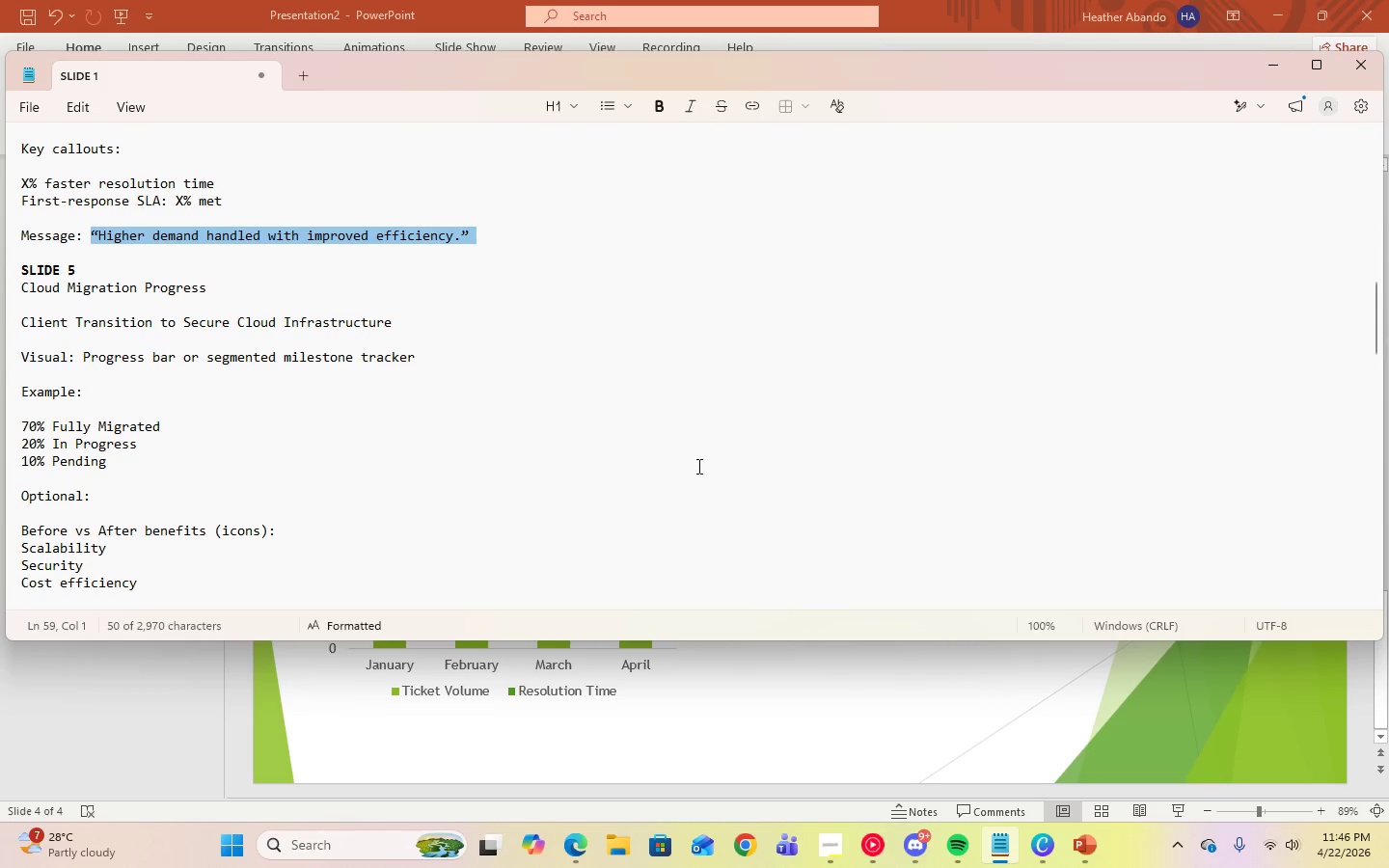 
wait(8.0)
 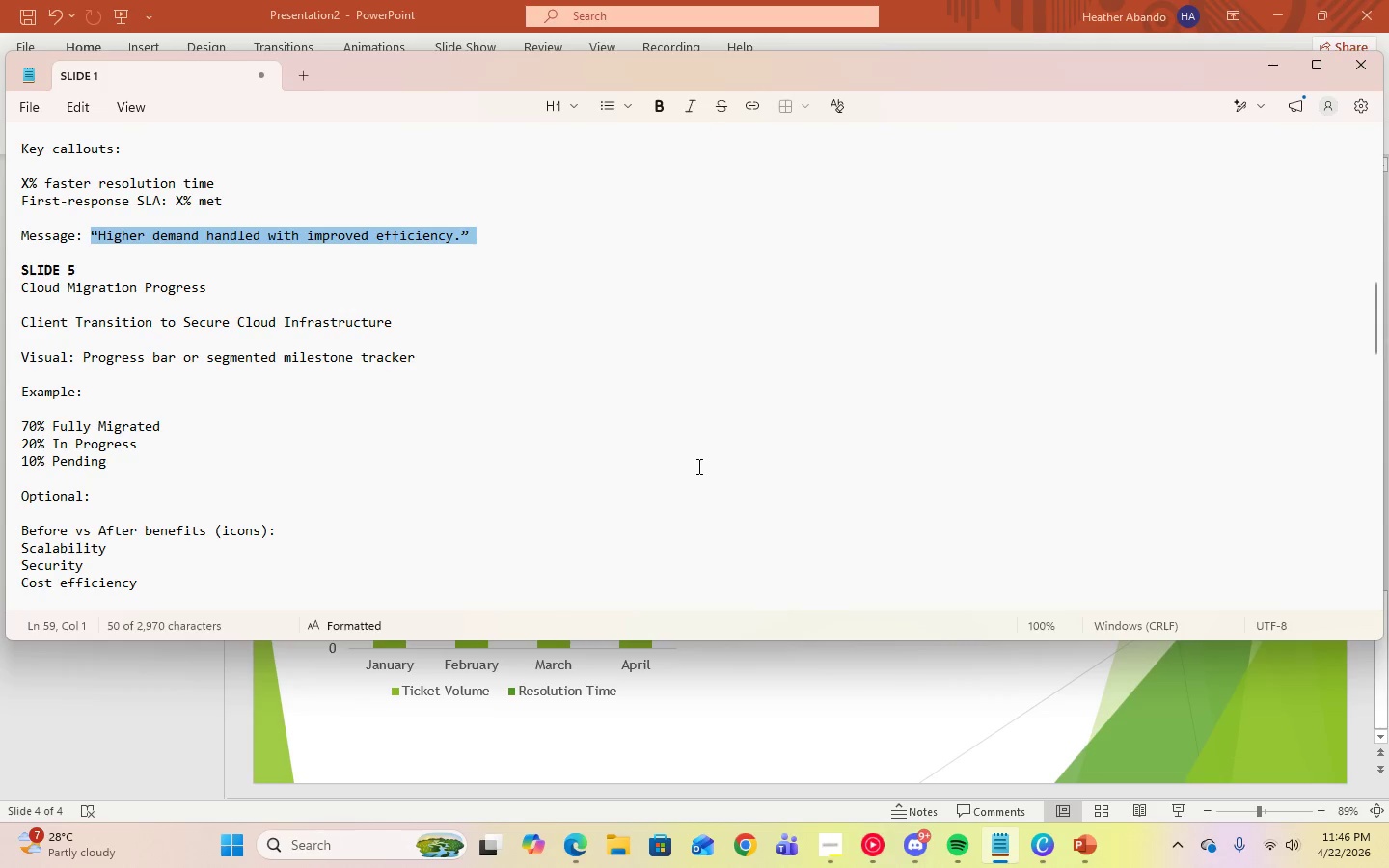 
left_click([1281, 74])
 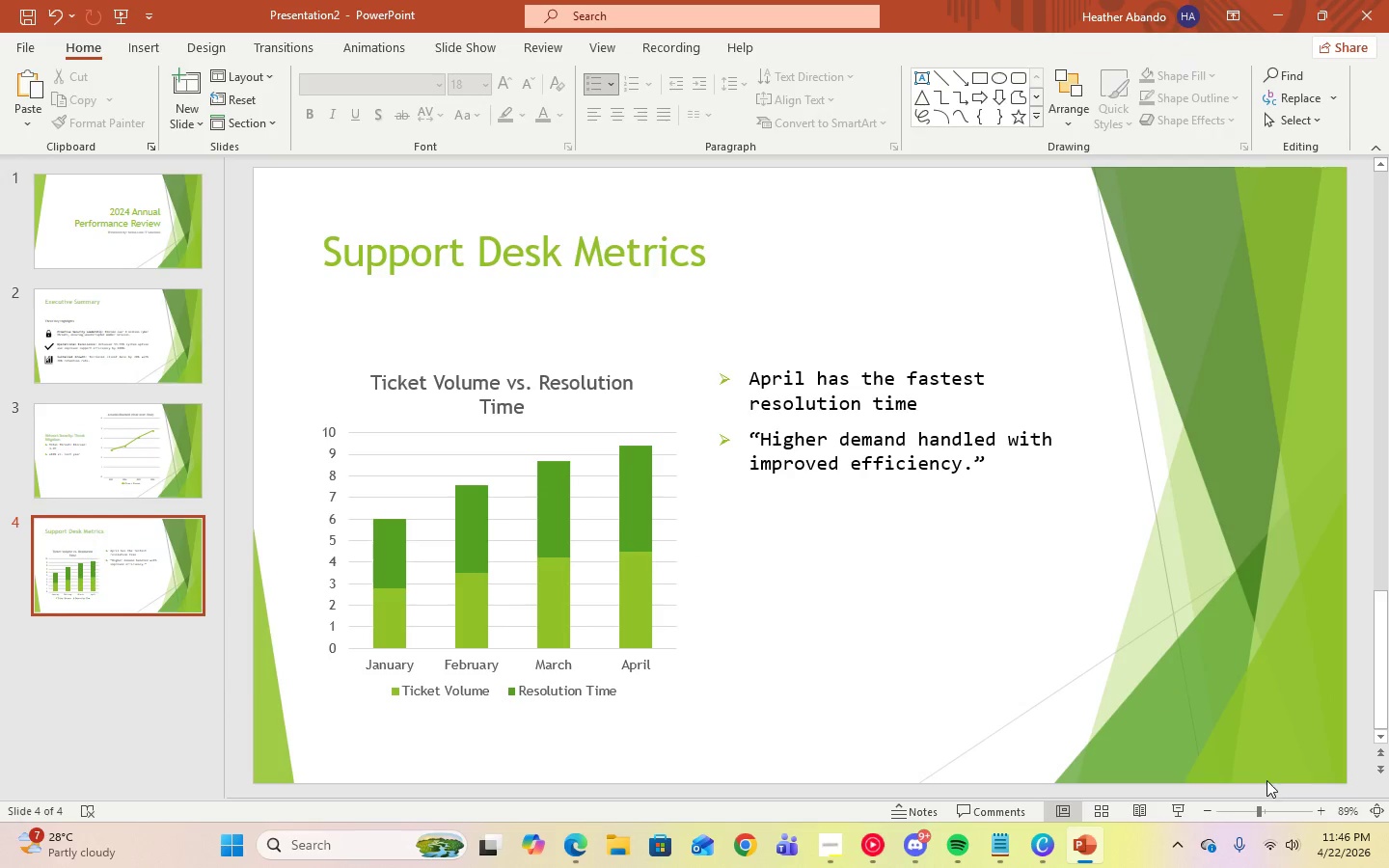 
left_click([995, 855])
 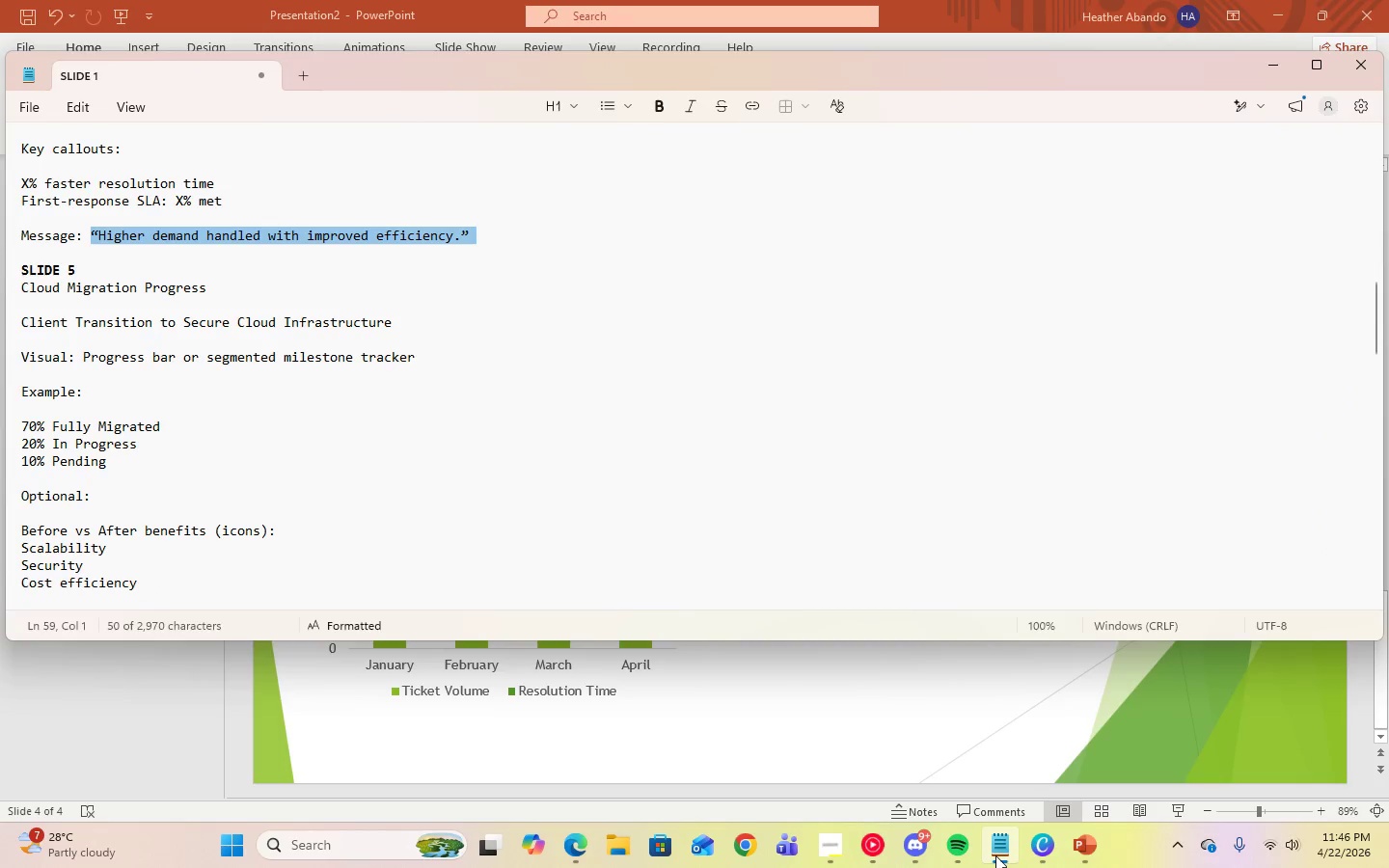 
scroll: coordinate [566, 500], scroll_direction: down, amount: 1.0
 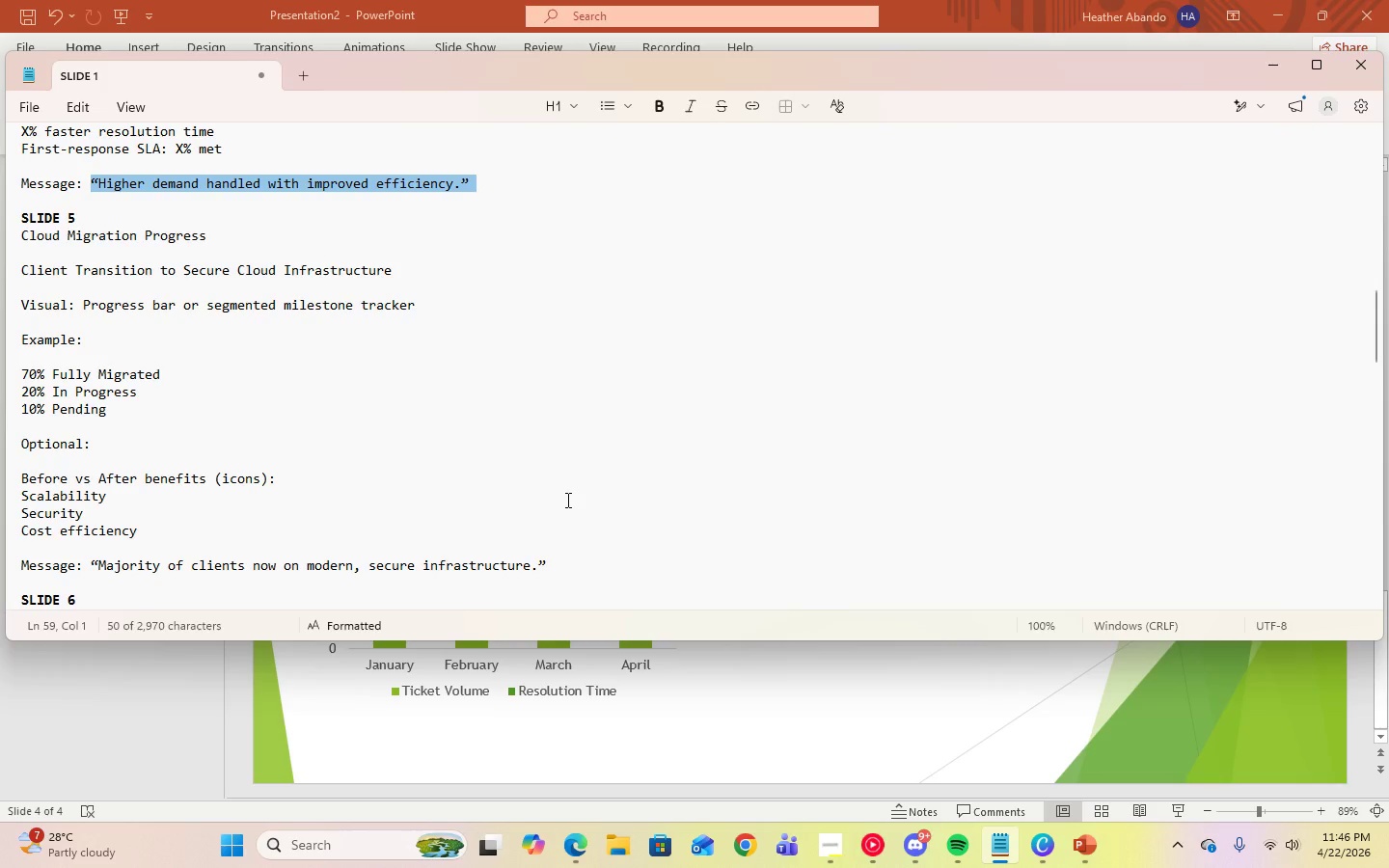 
wait(30.24)
 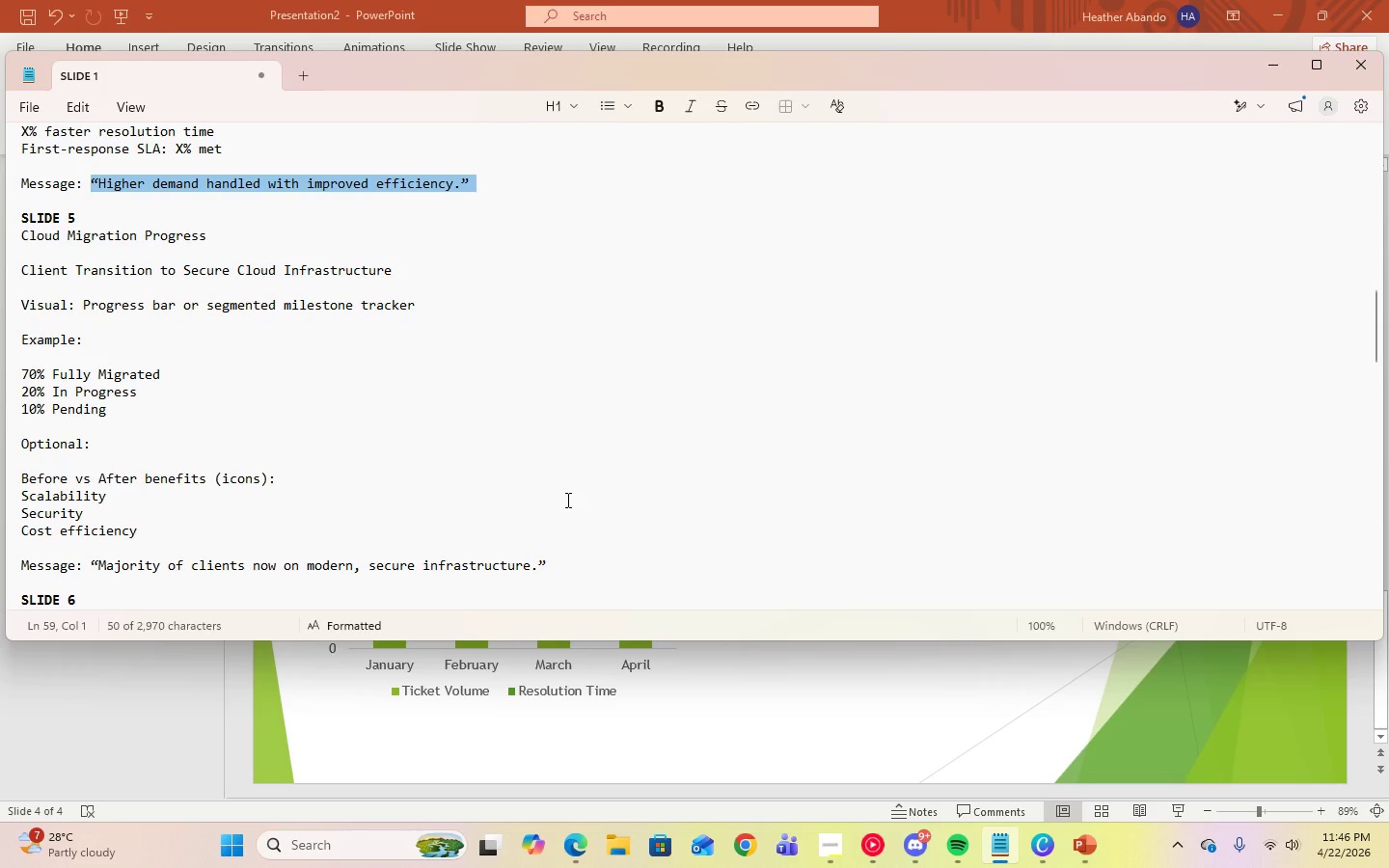 
left_click([1272, 69])
 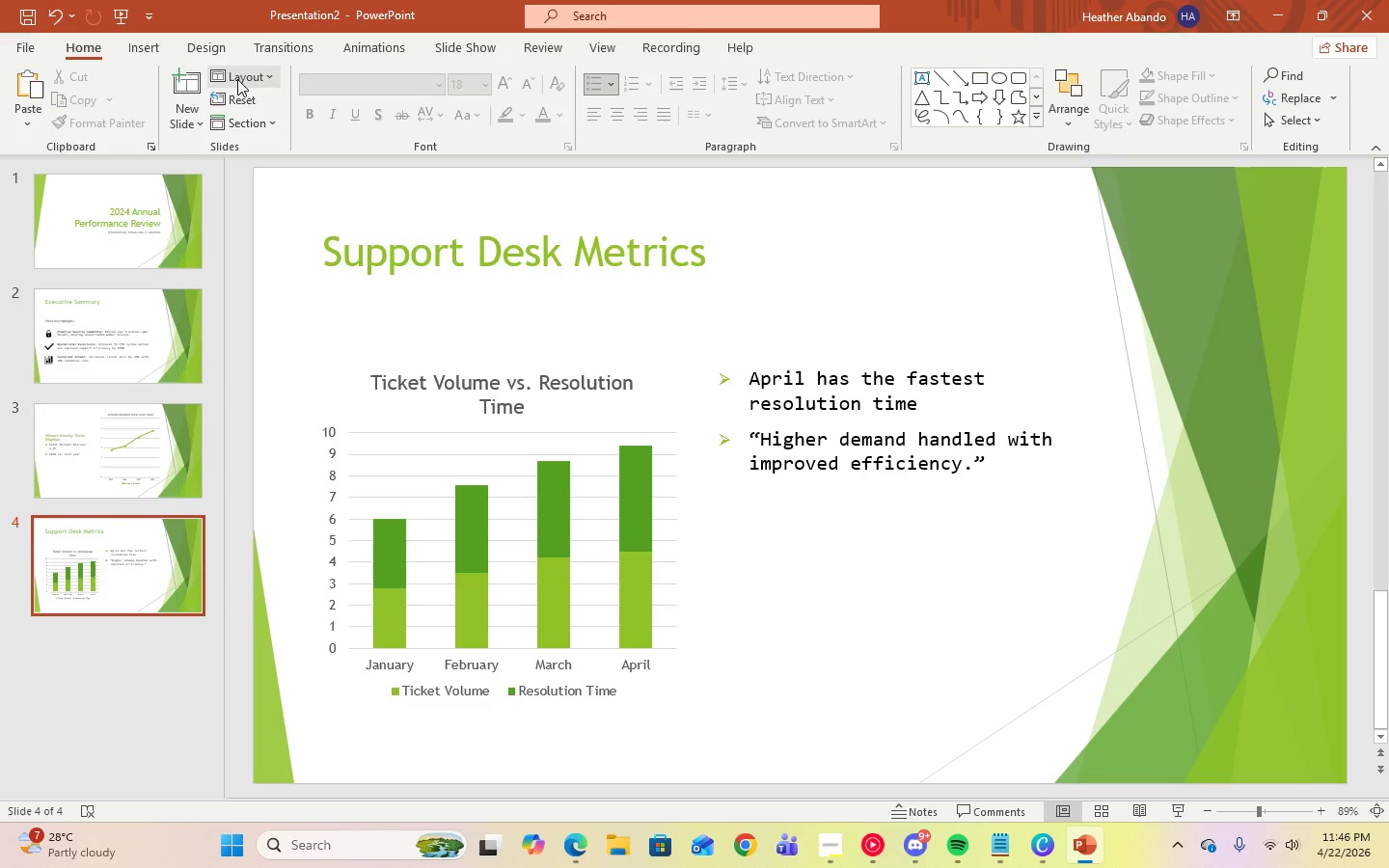 
left_click([197, 115])
 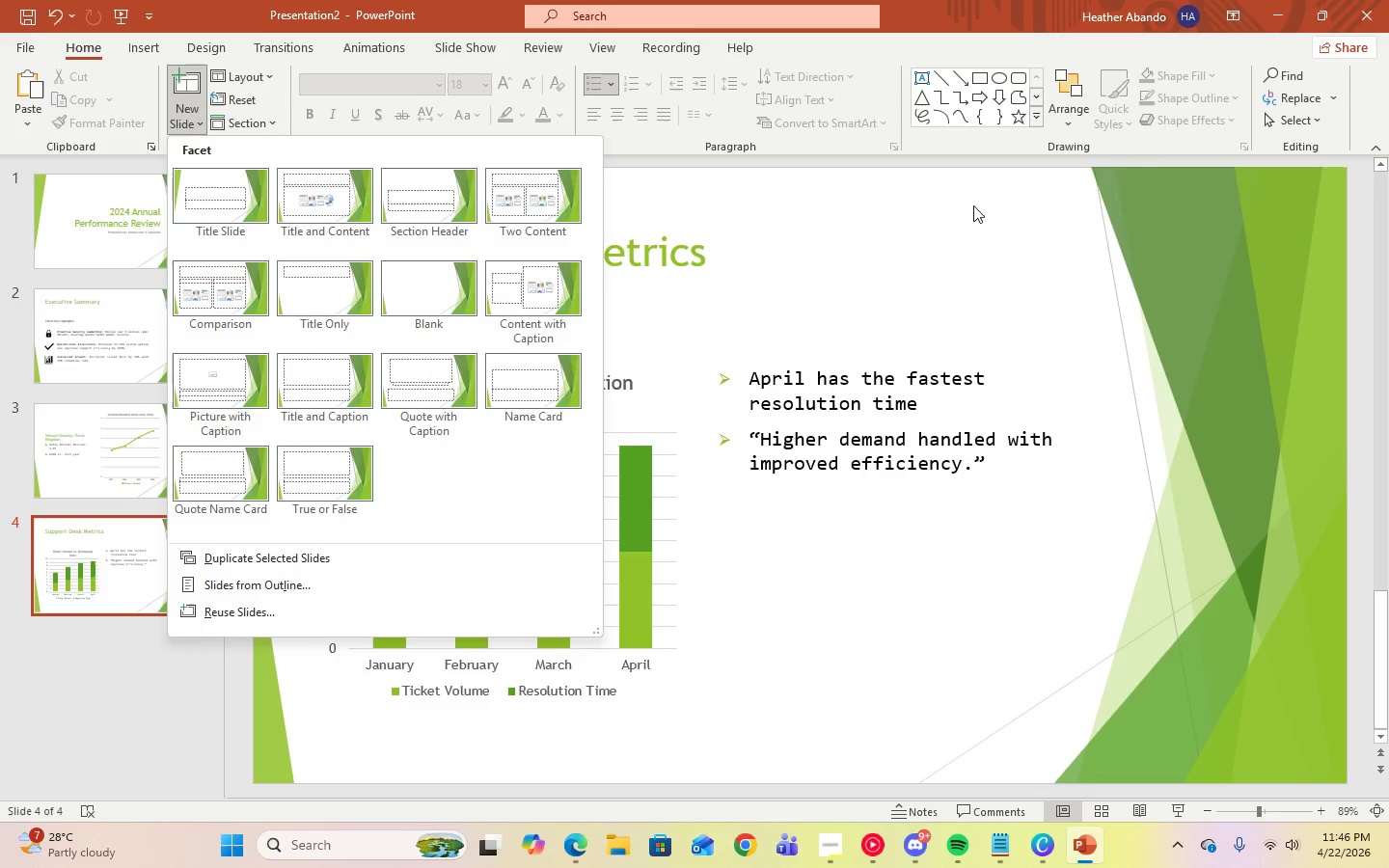 
left_click([512, 184])
 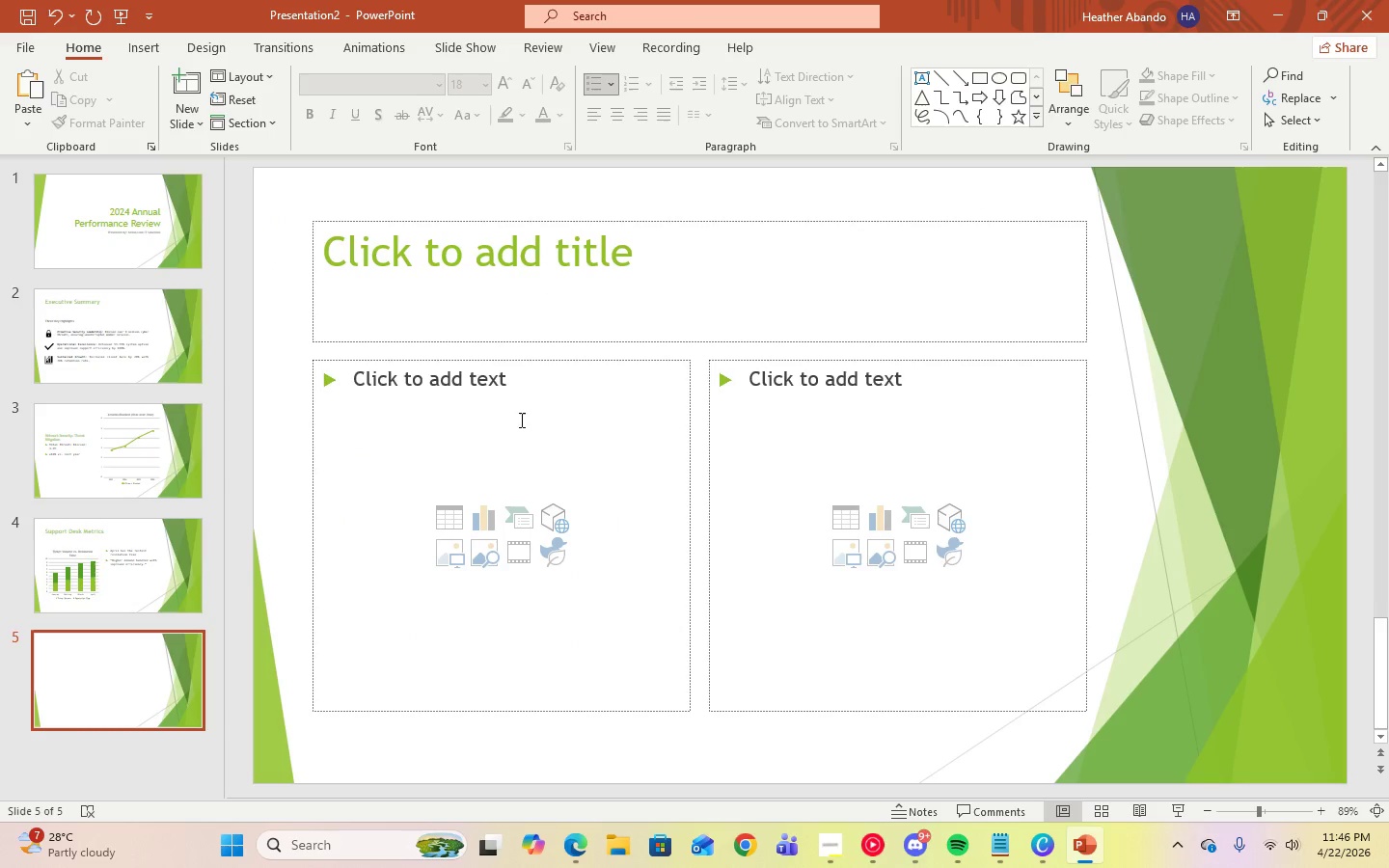 
left_click([829, 844])